 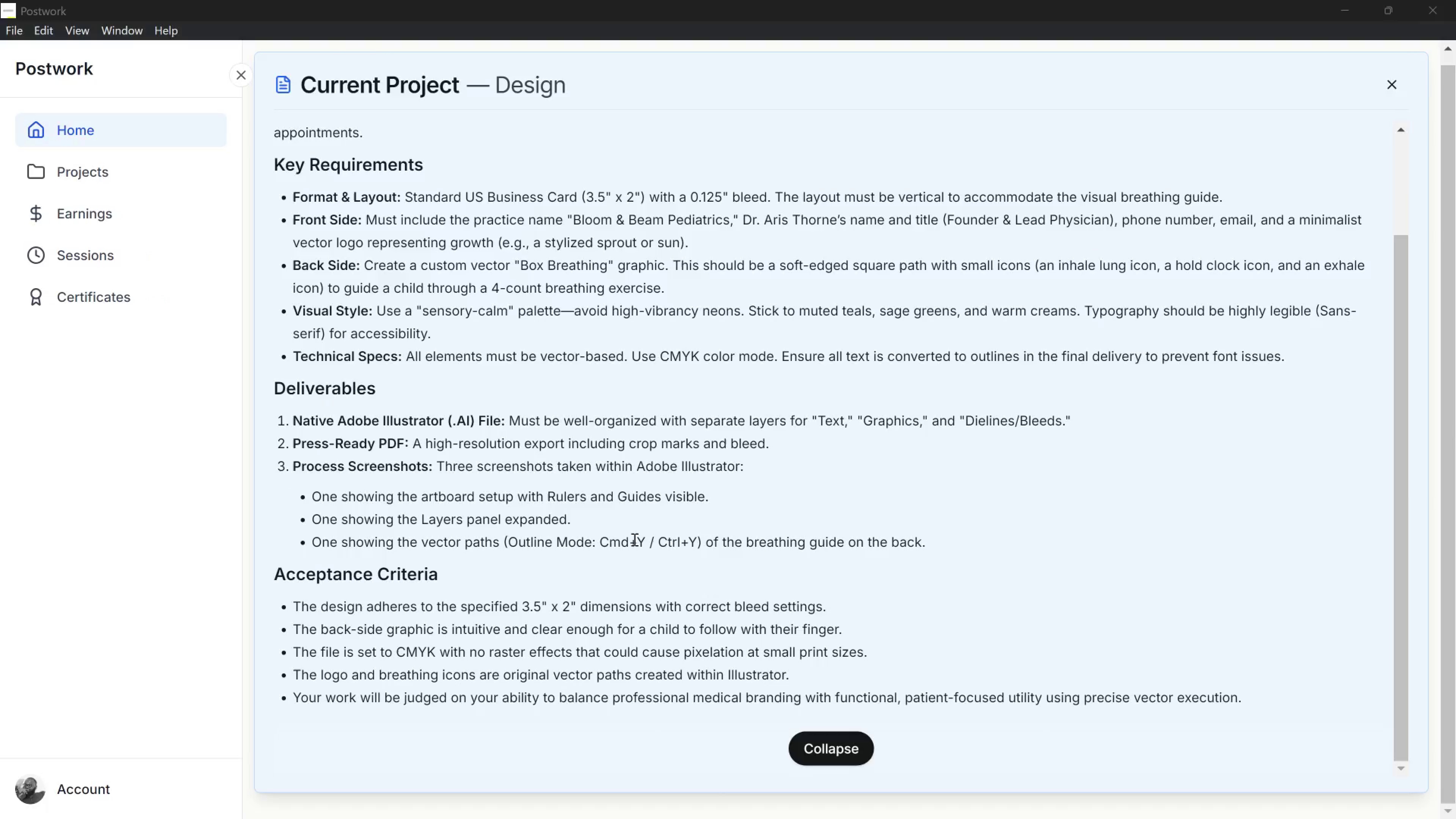 
key(Alt+Tab)
 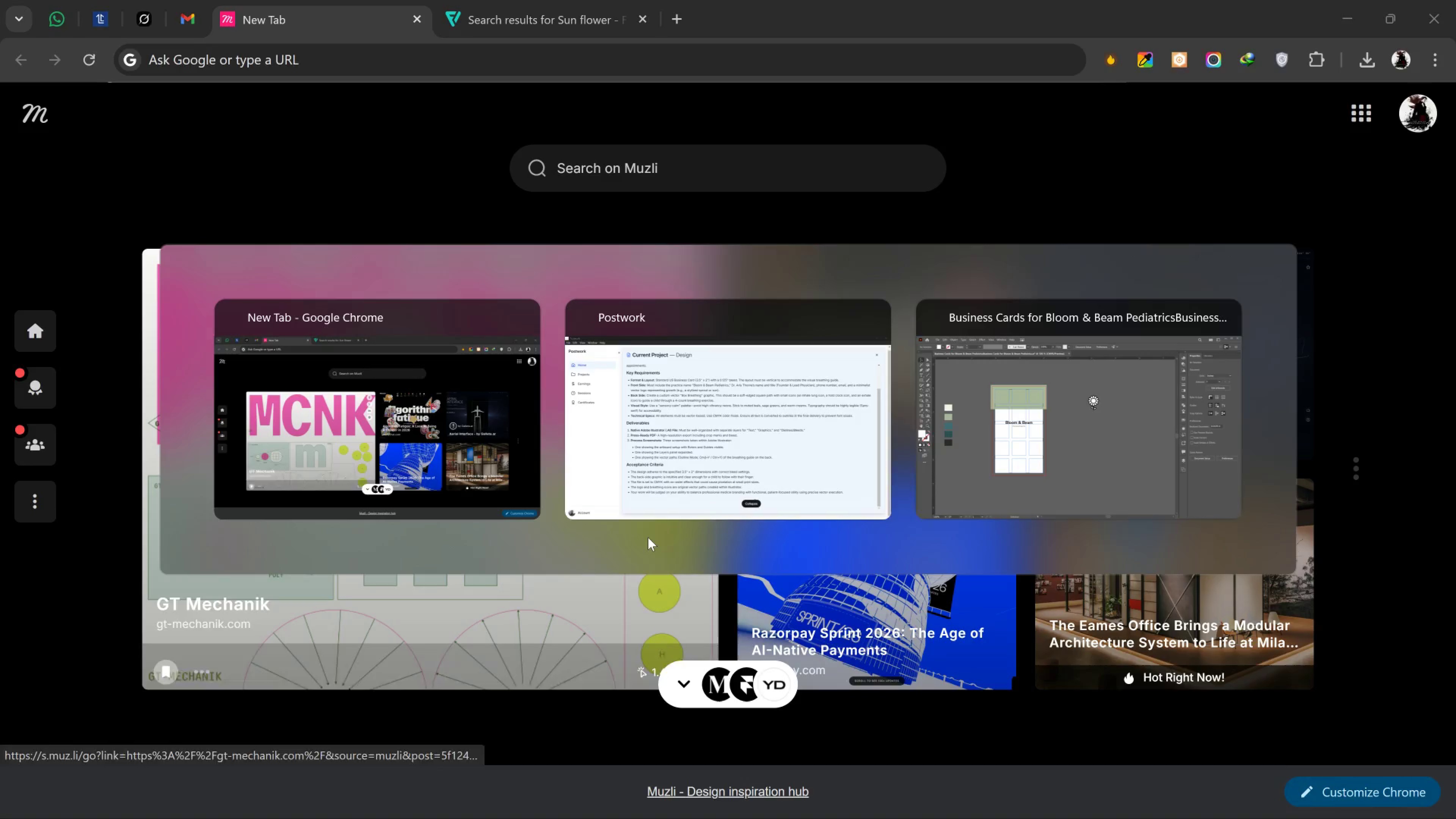 
key(Alt+Tab)
 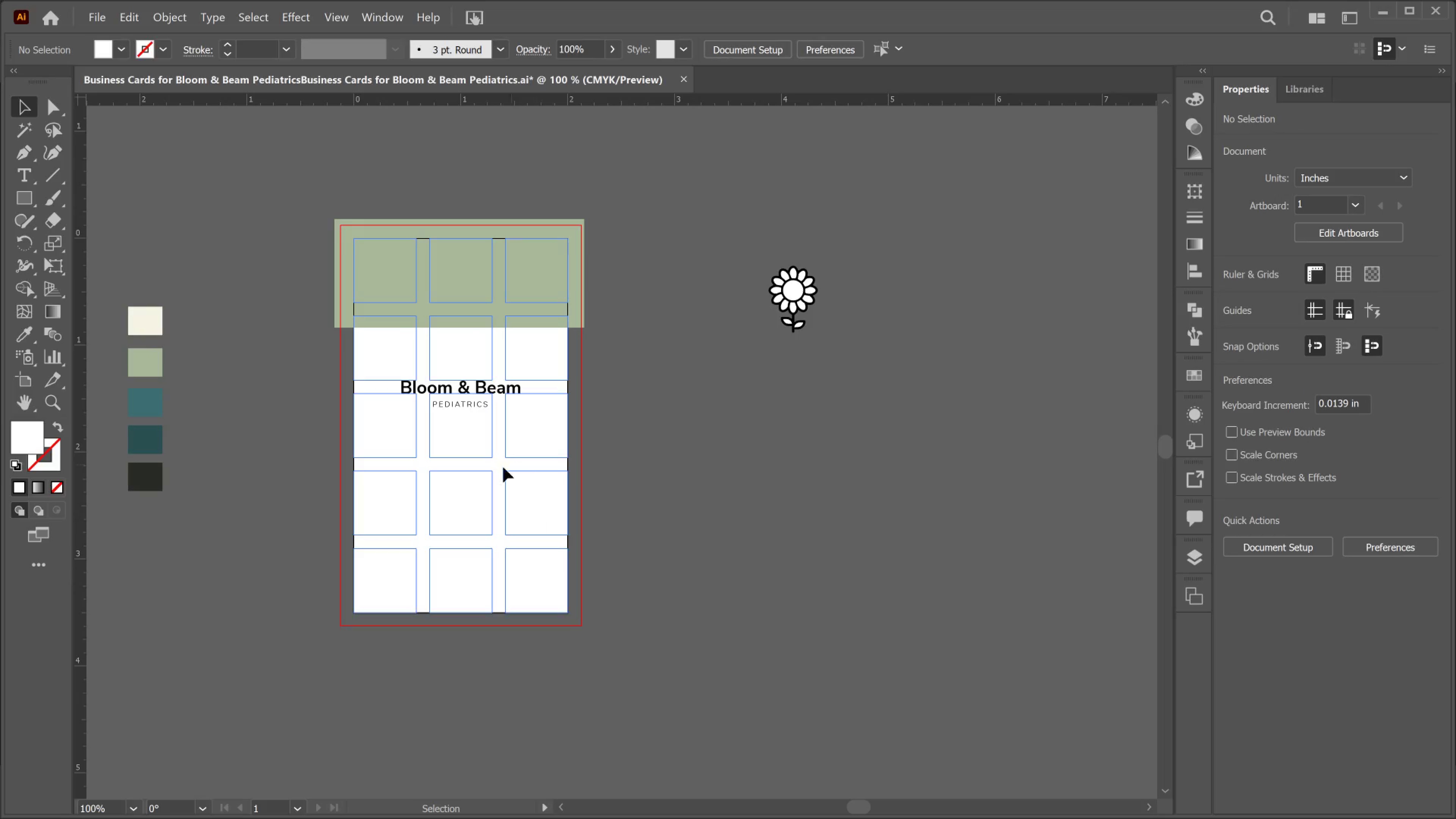 
hold_key(key=AltLeft, duration=0.42)
 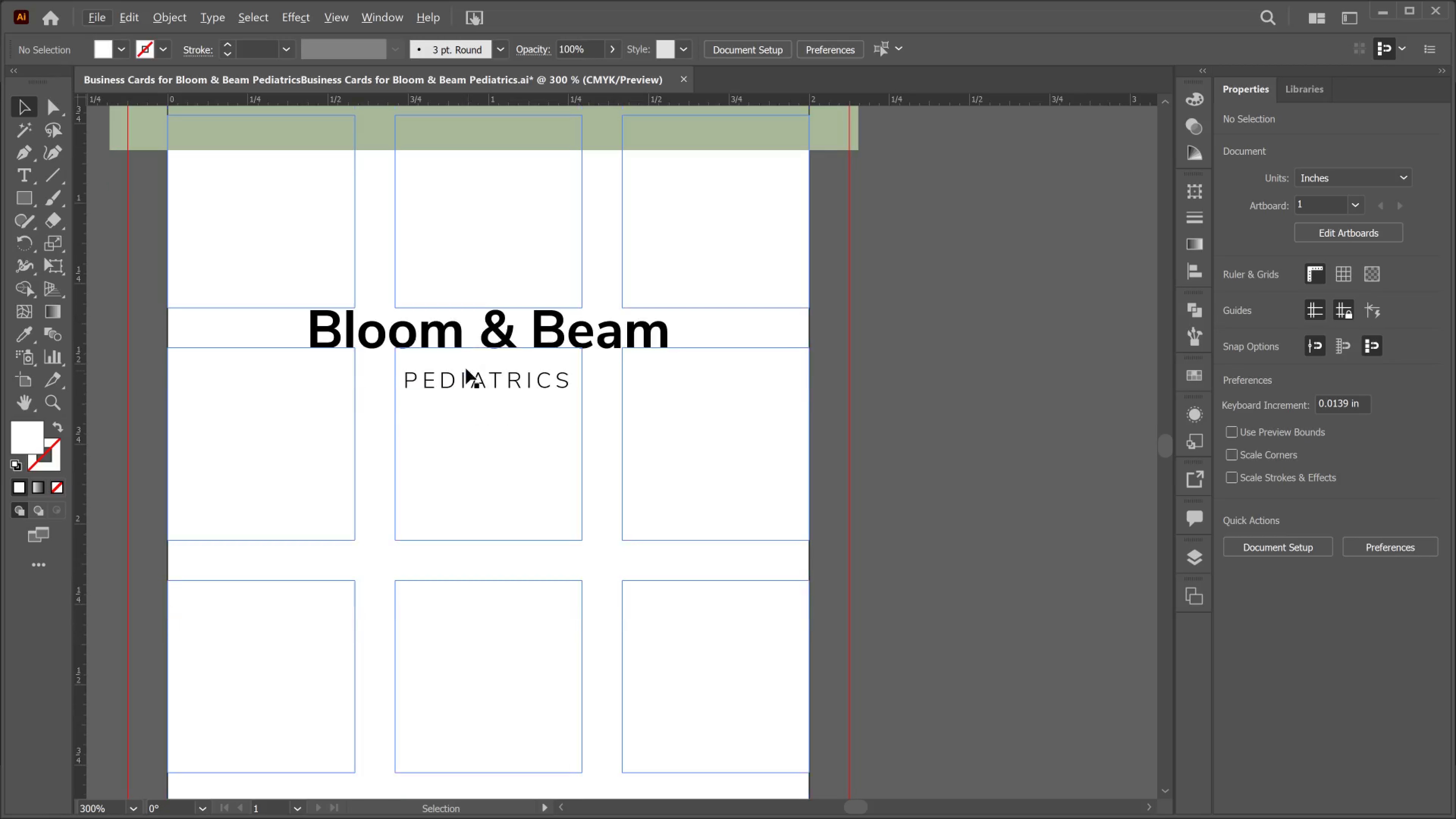 
key(Alt+AltLeft)
 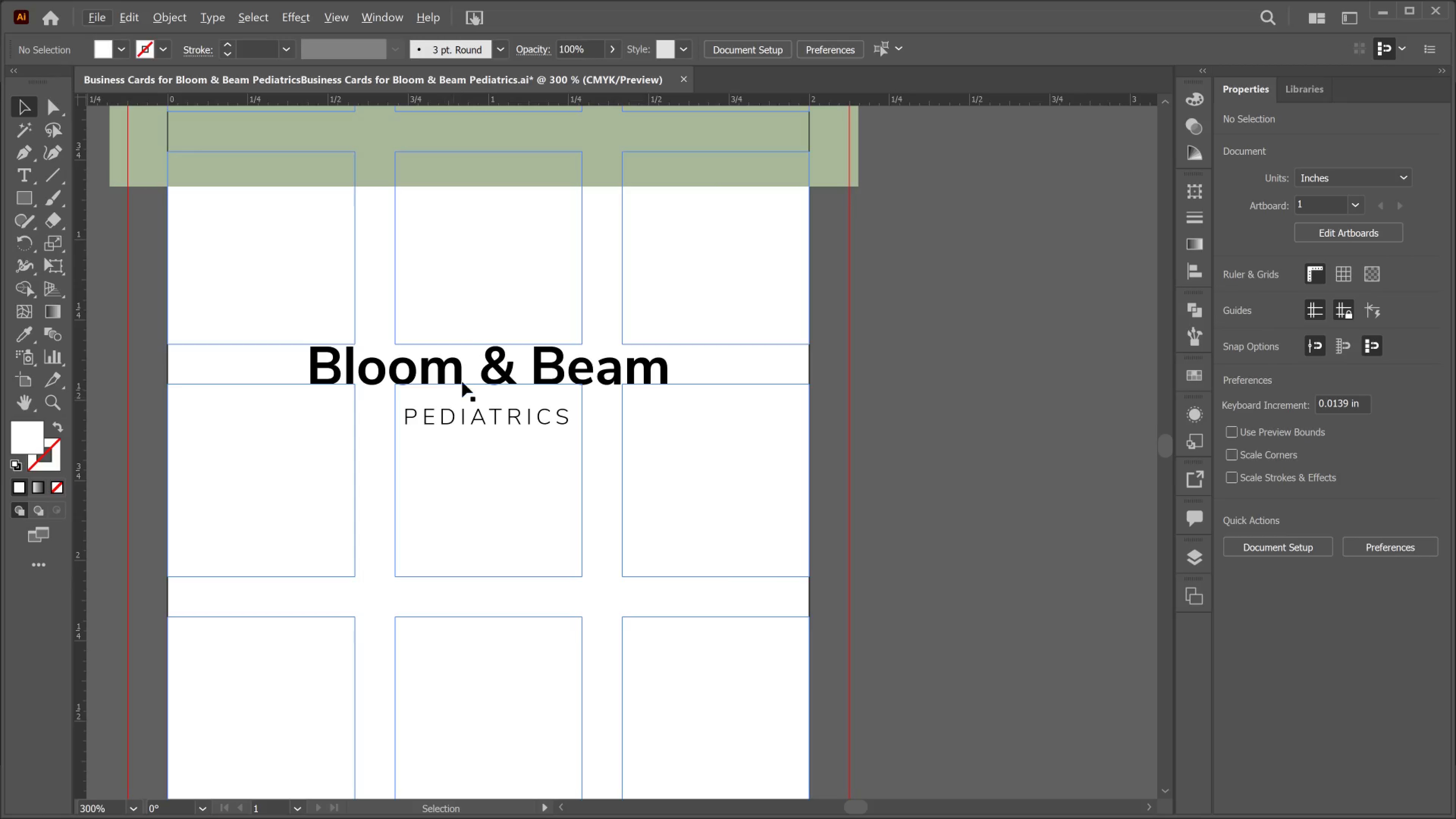 
scroll: coordinate [446, 397], scroll_direction: up, amount: 3.0
 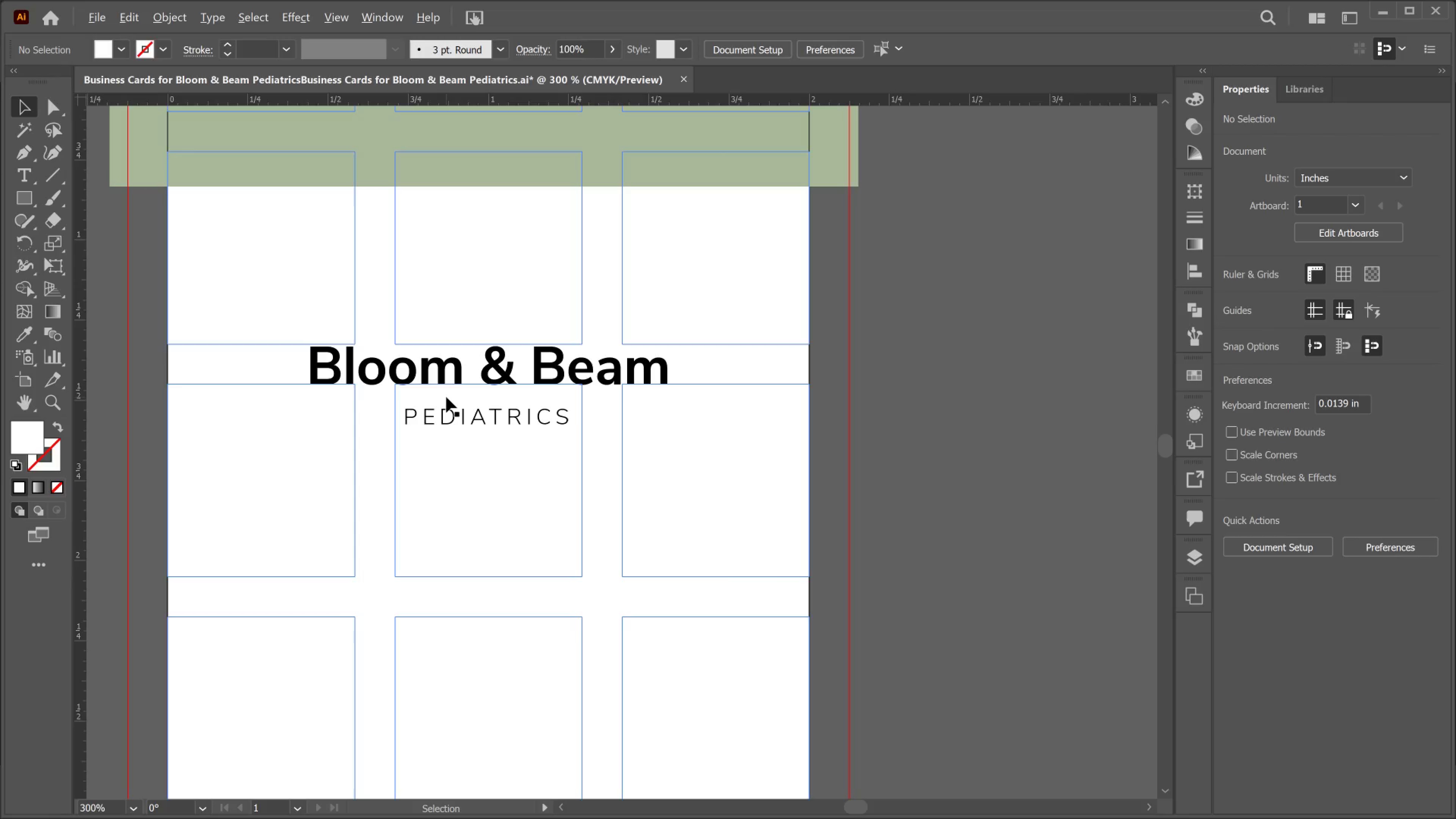 
scroll: coordinate [466, 361], scroll_direction: down, amount: 5.0
 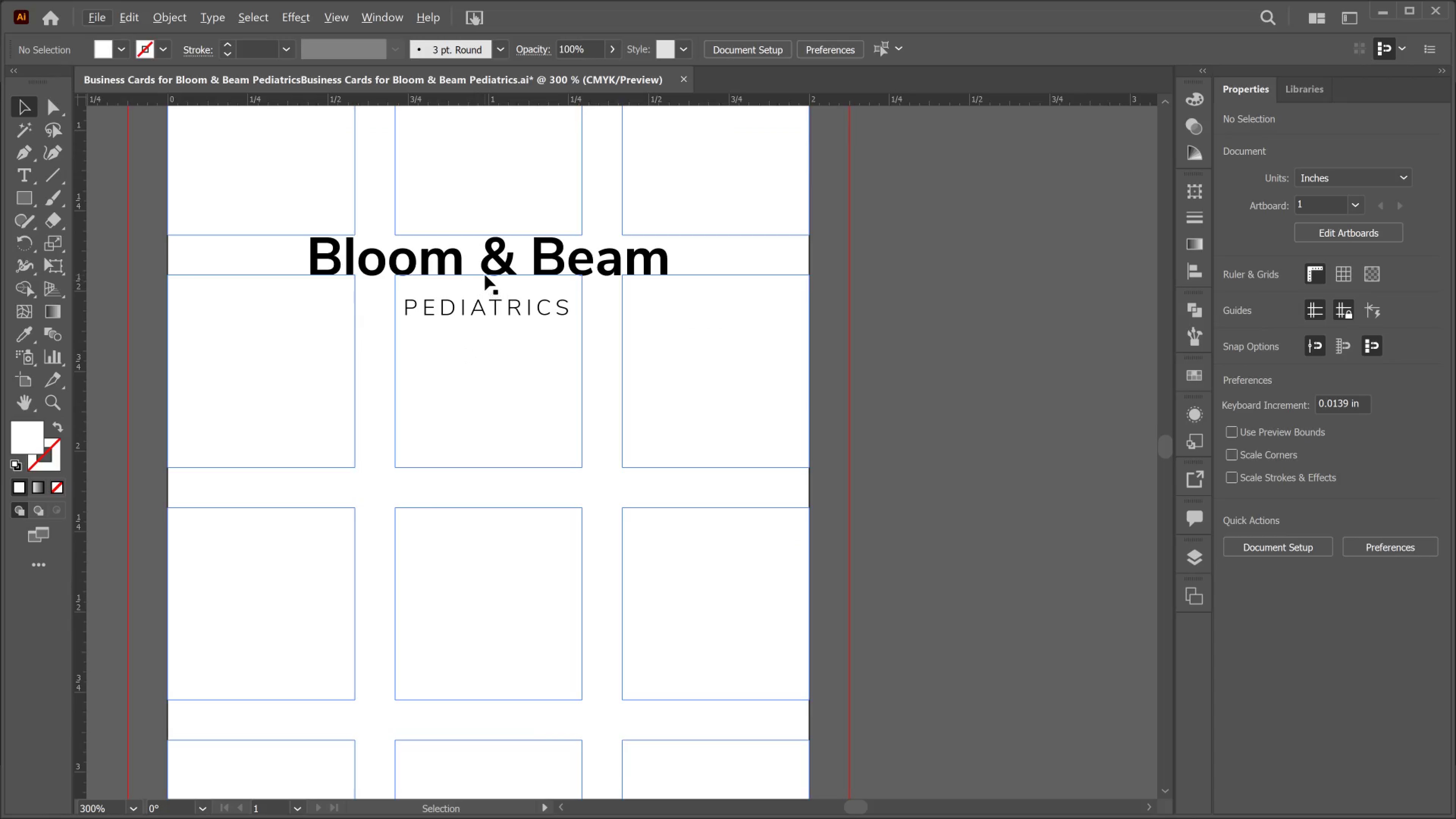 
hold_key(key=AltLeft, duration=1.77)
left_click_drag(start_coordinate=[485, 270], to_coordinate=[490, 503])
 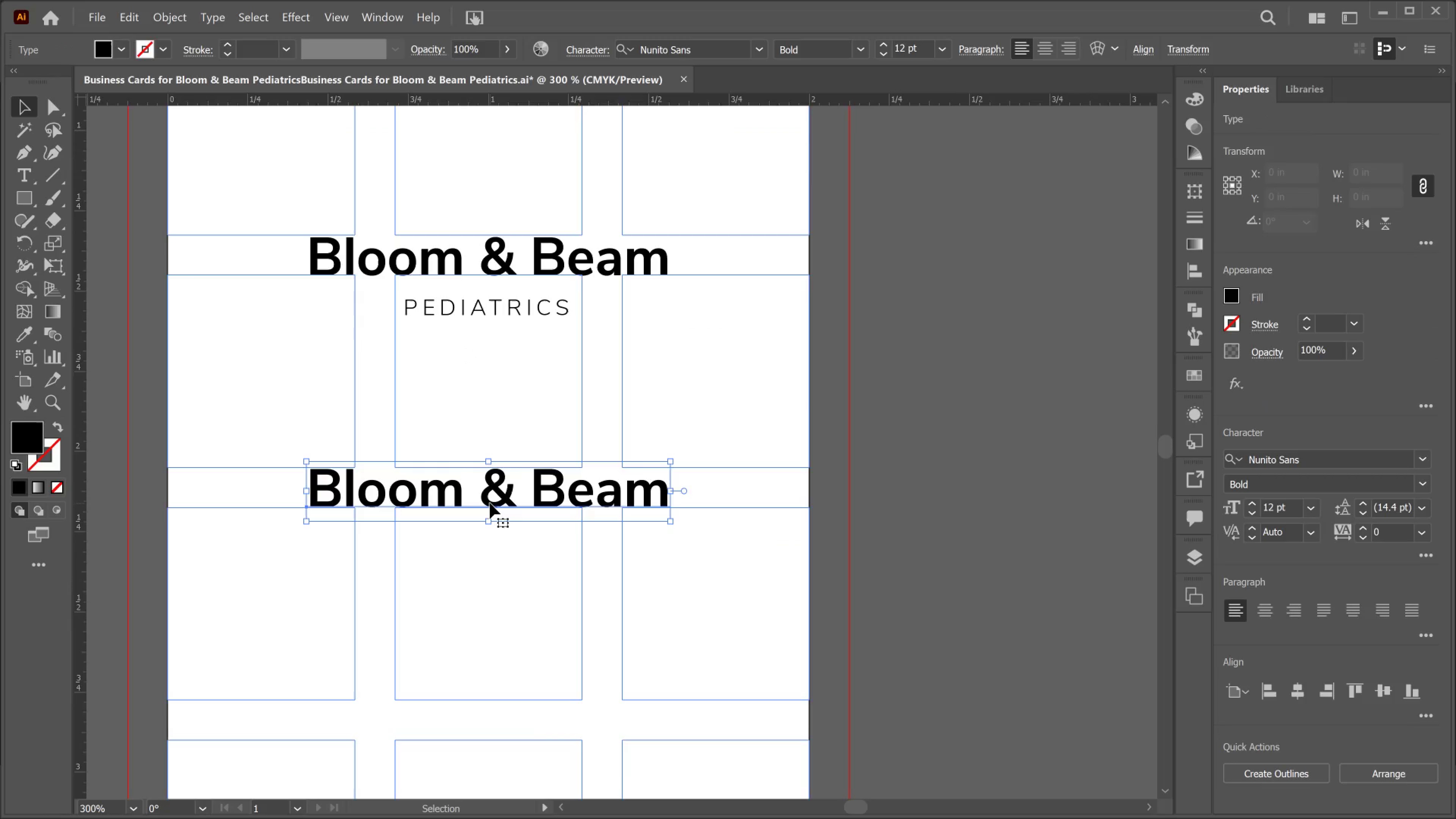 
hold_key(key=ShiftLeft, duration=0.77)
 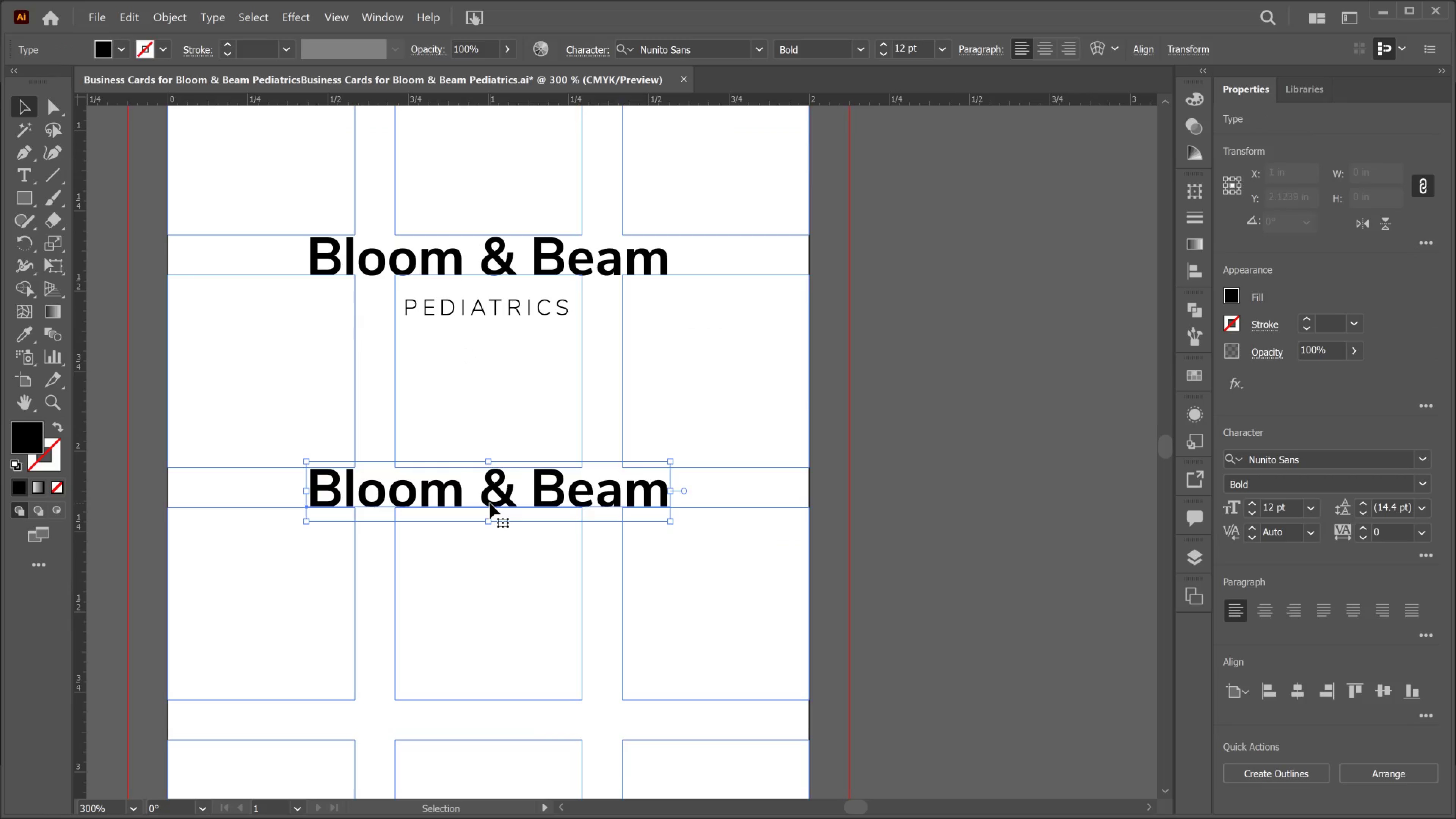 
double_click([490, 503])
 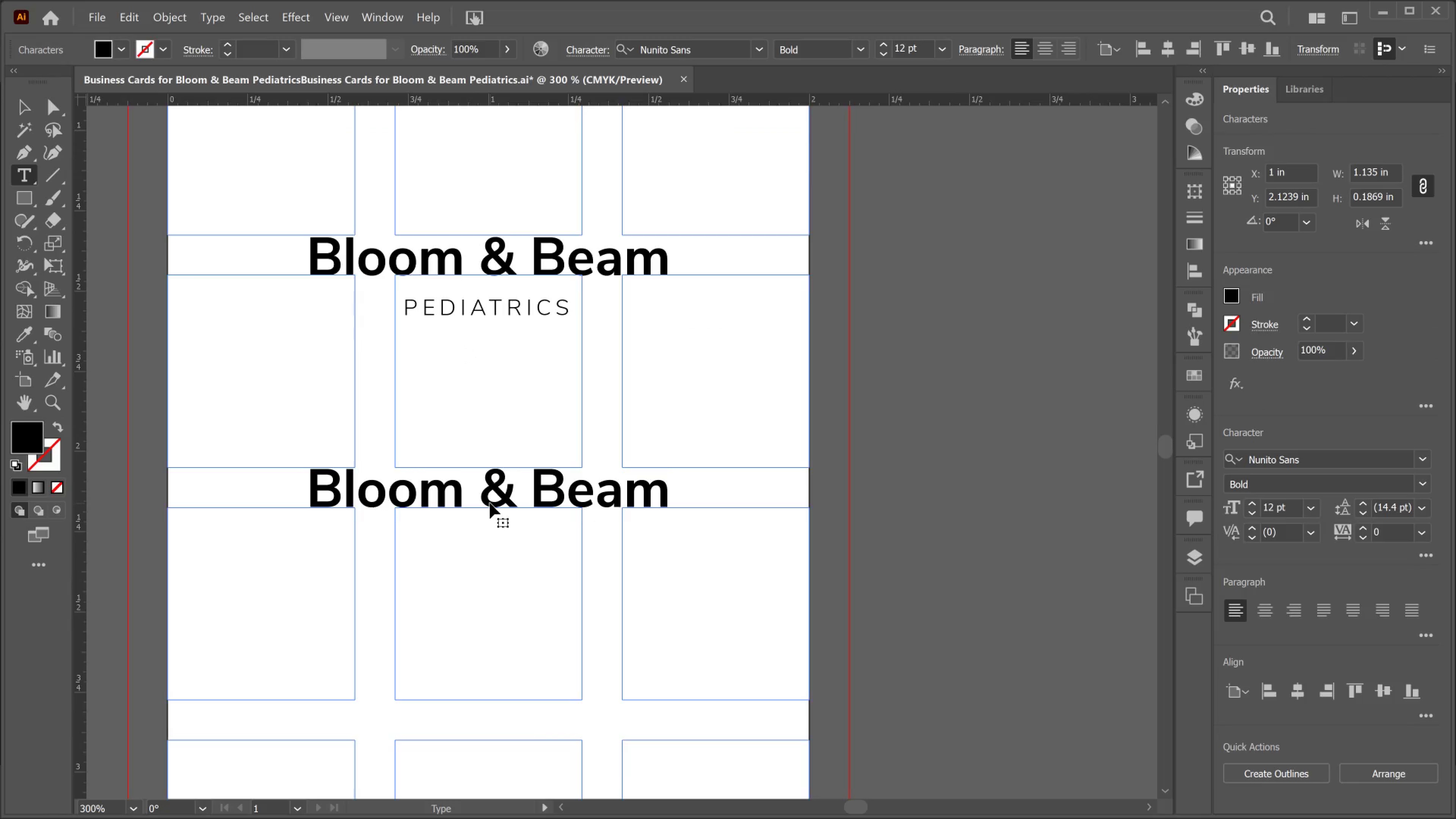 
key(Control+A)
 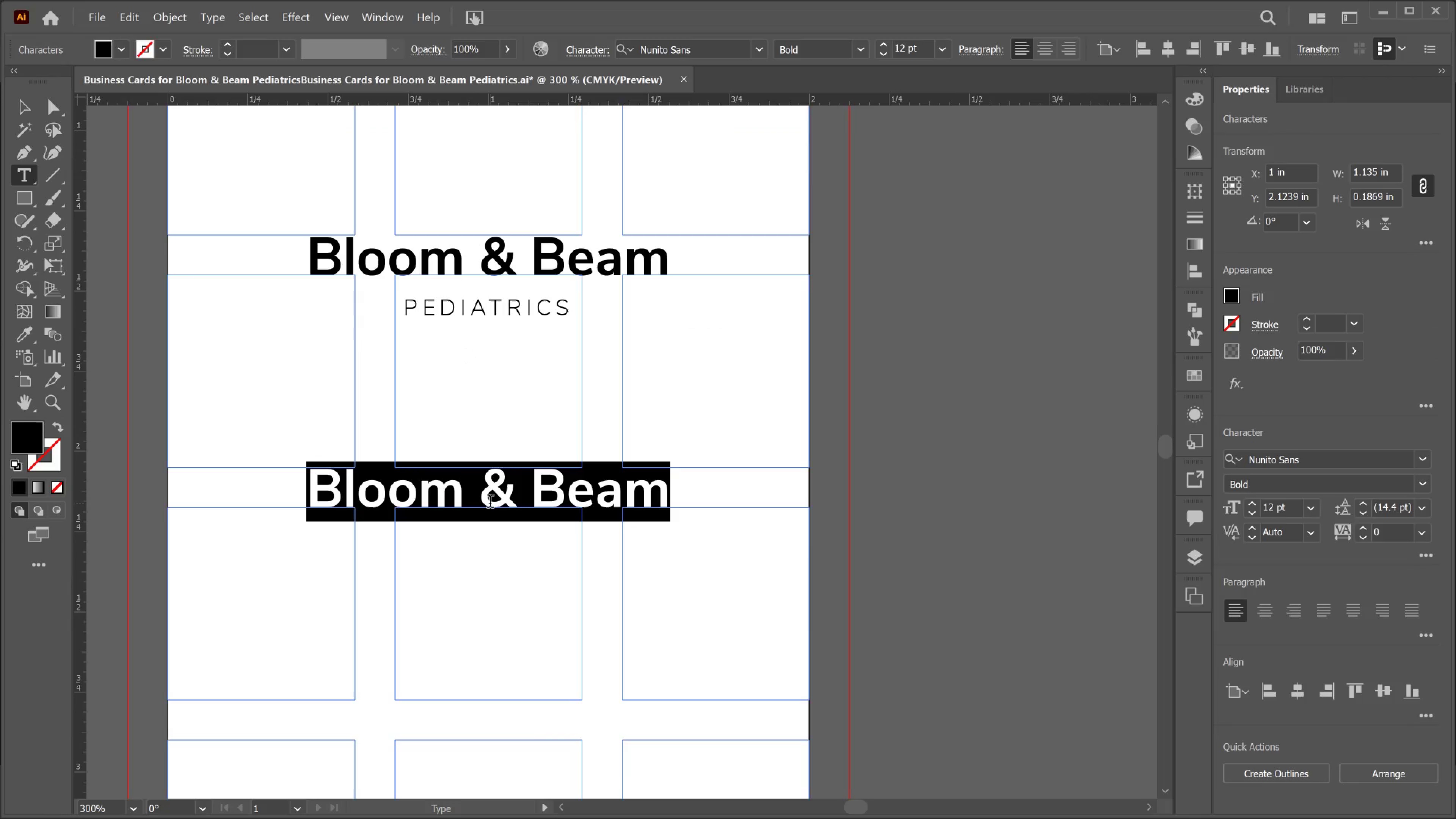 
type(Dr. AR)
key(Backspace)
type(ris Thorne)
 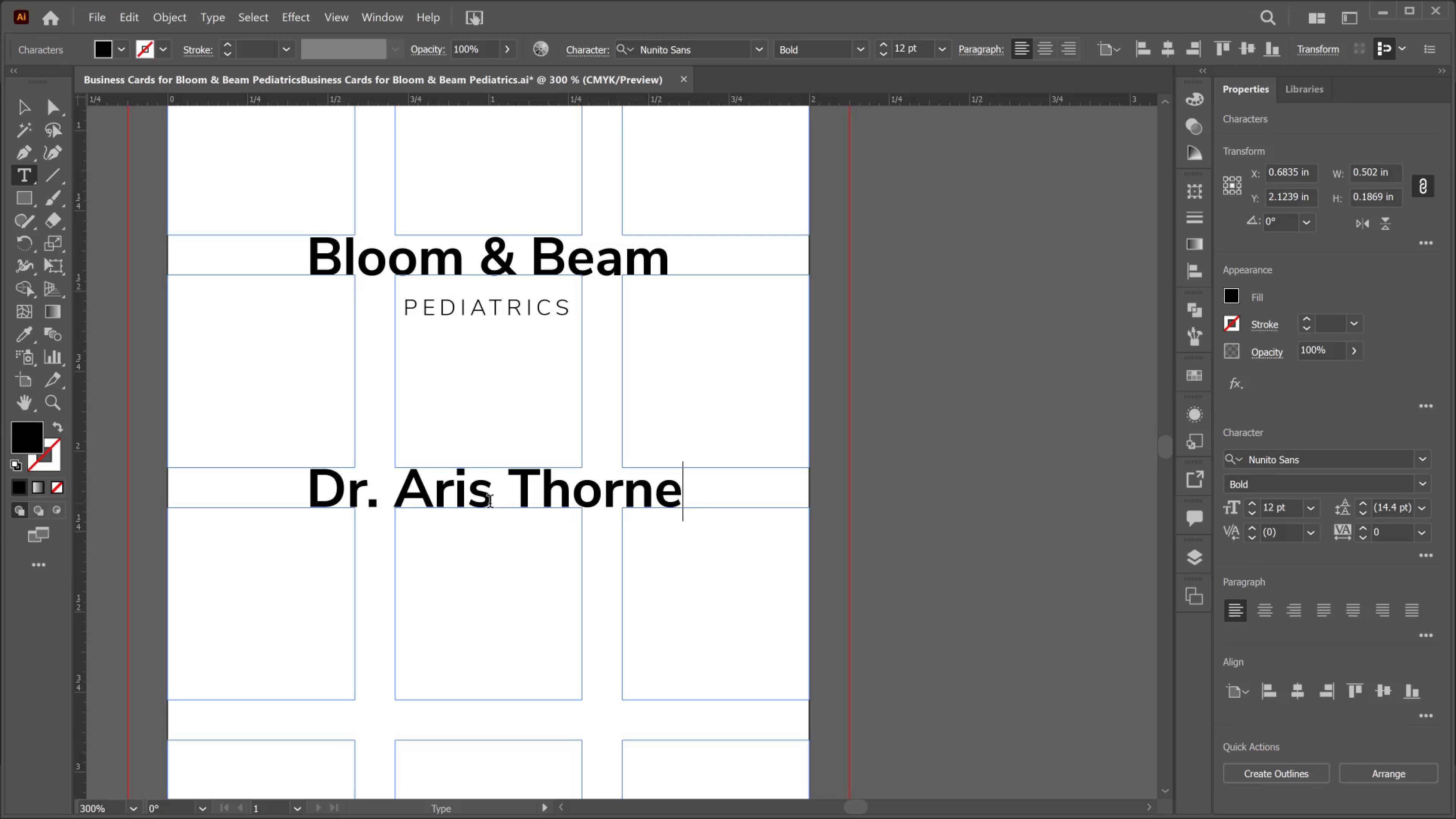 
key(Control+A)
 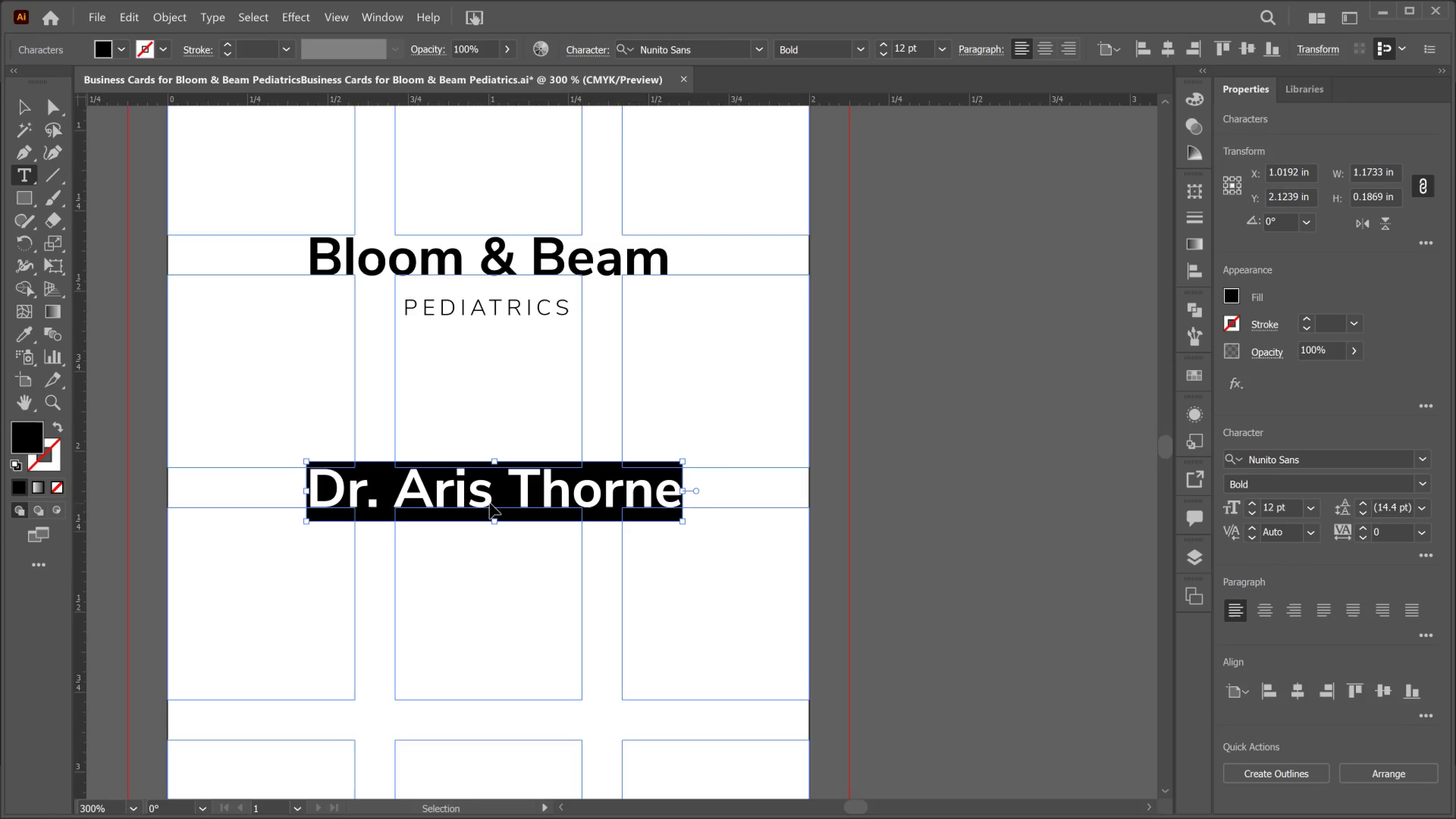 
key(Control+Shift+Comma)
 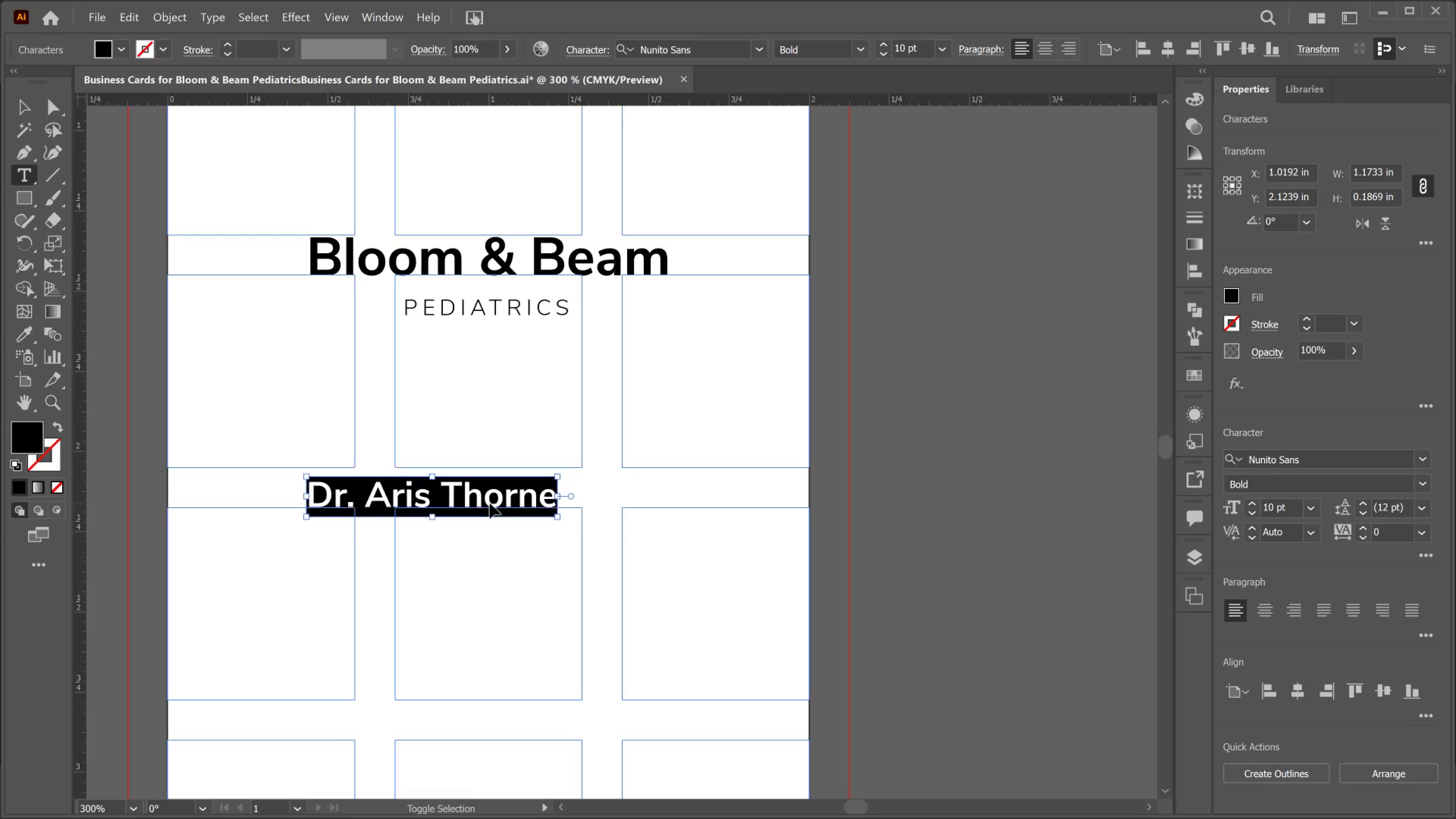 
key(Control+Shift+Comma)
 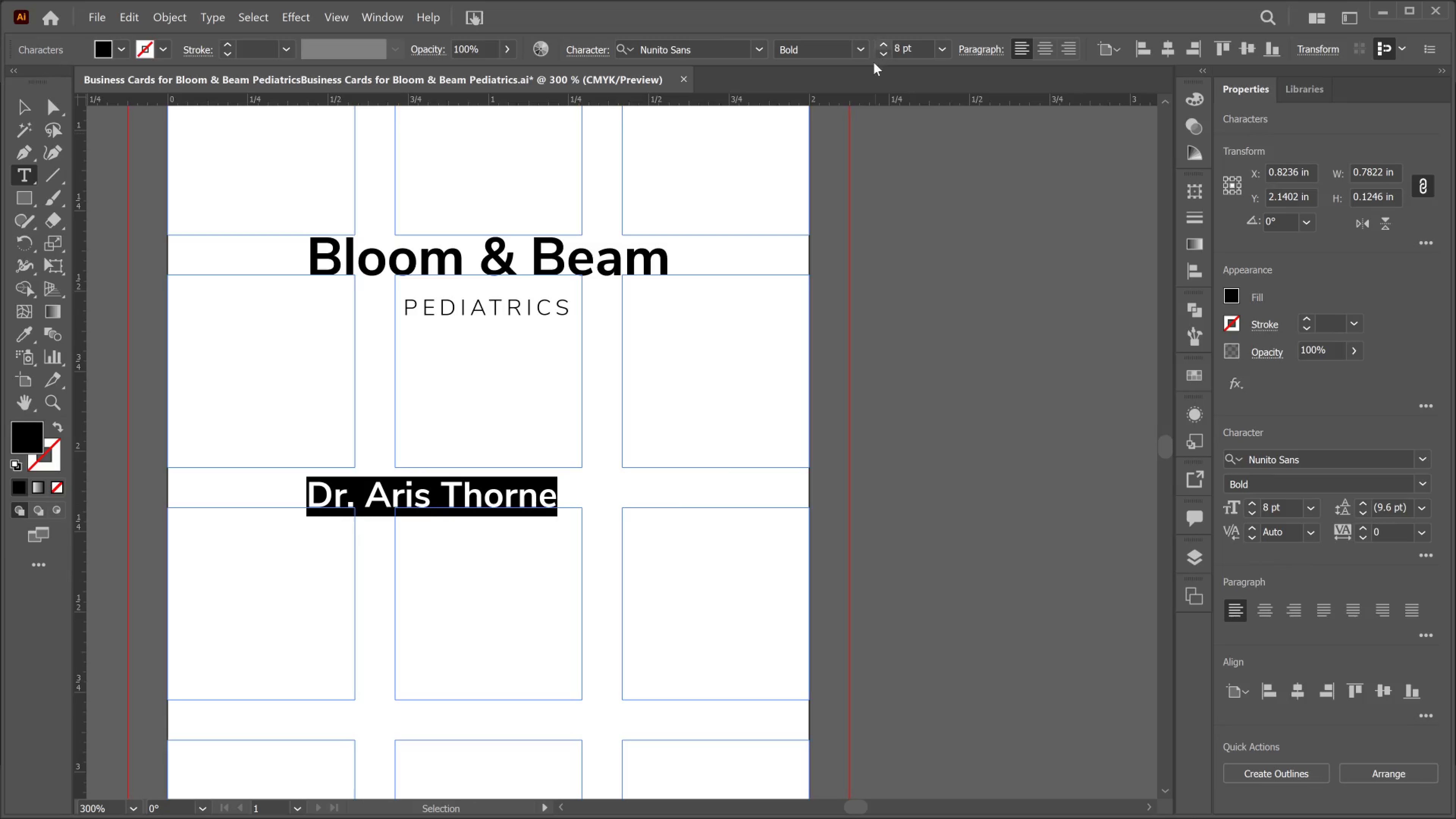 
left_click([856, 44])
 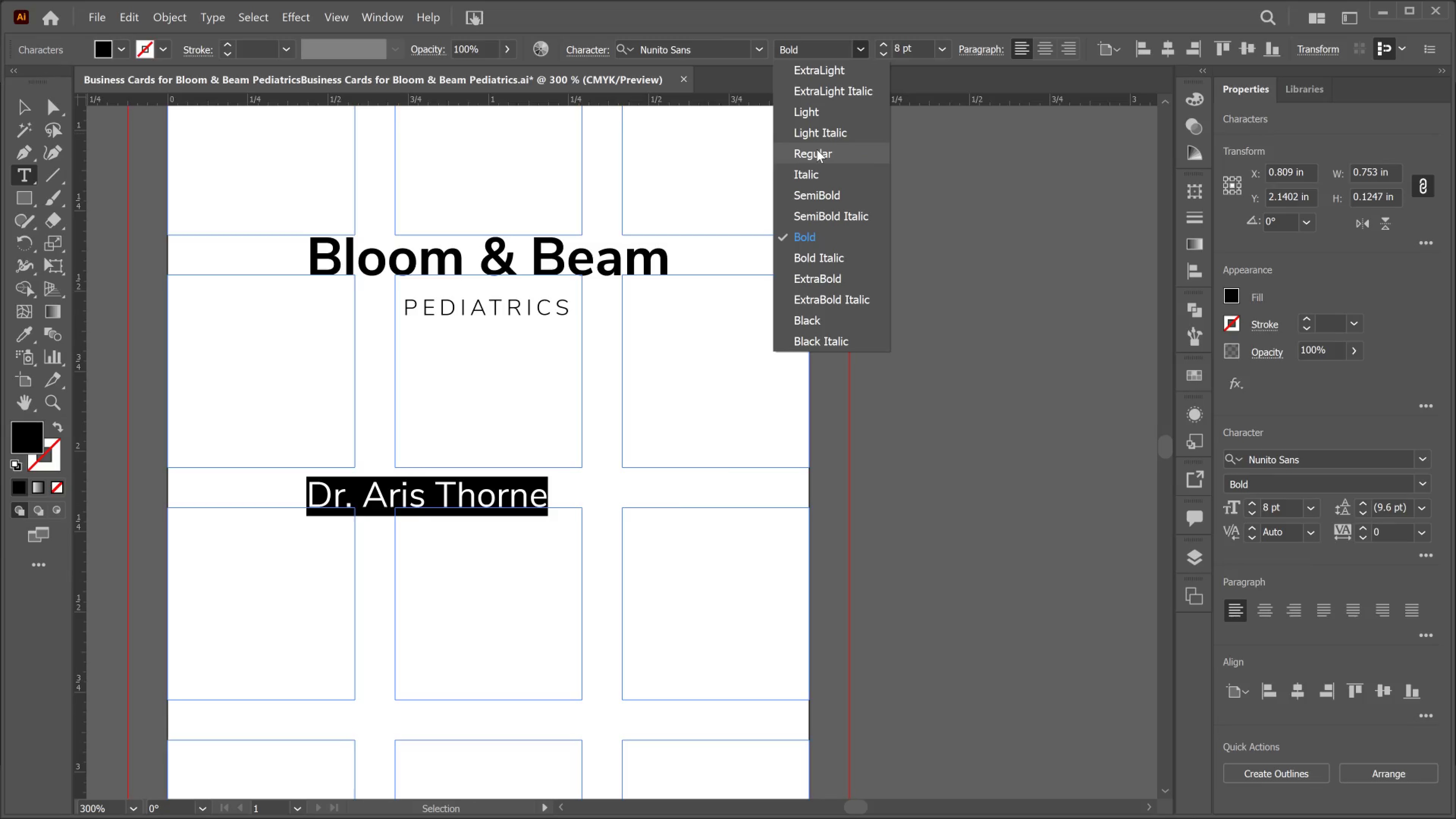 
left_click([817, 149])
 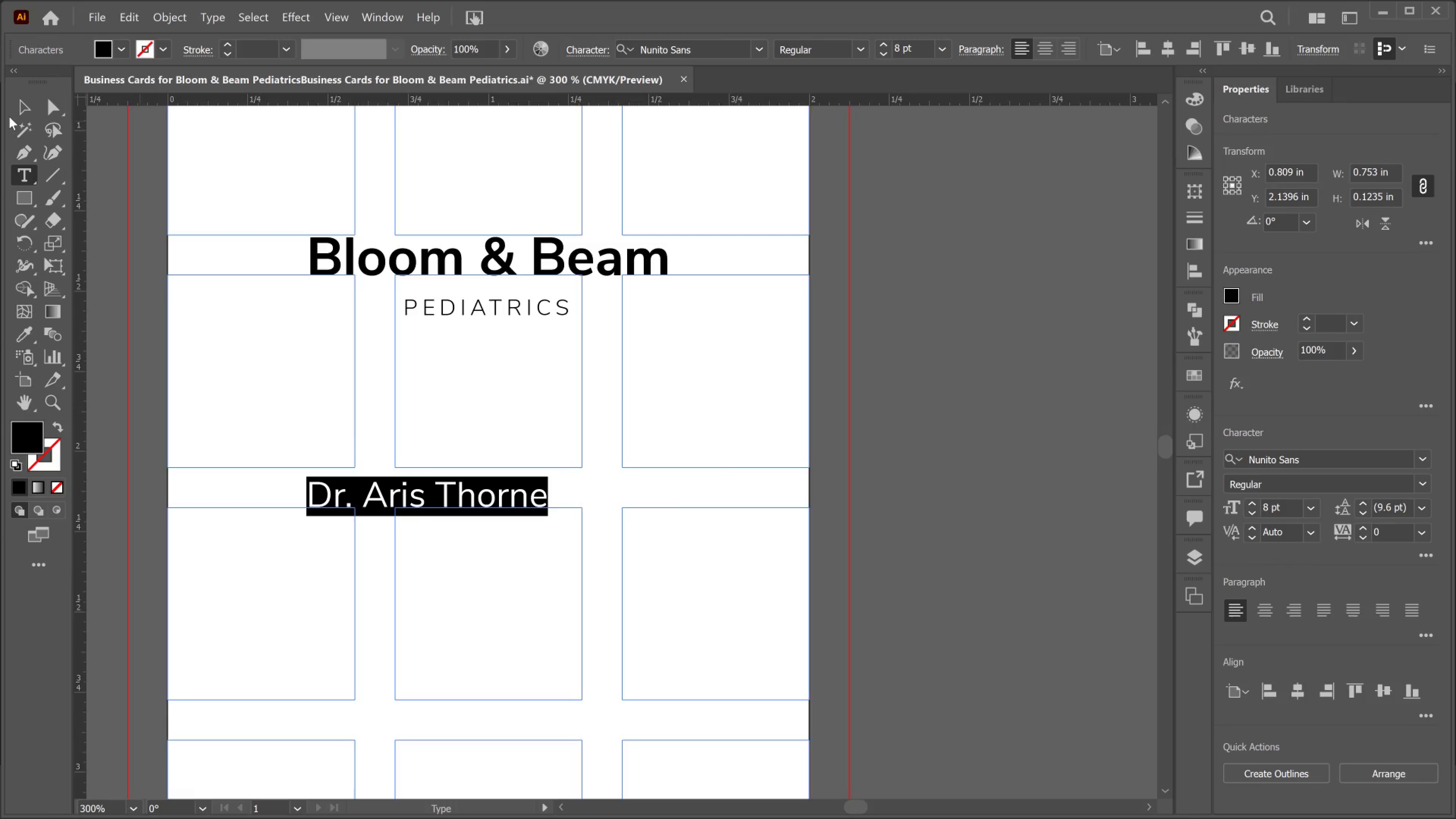 
left_click([15, 103])
 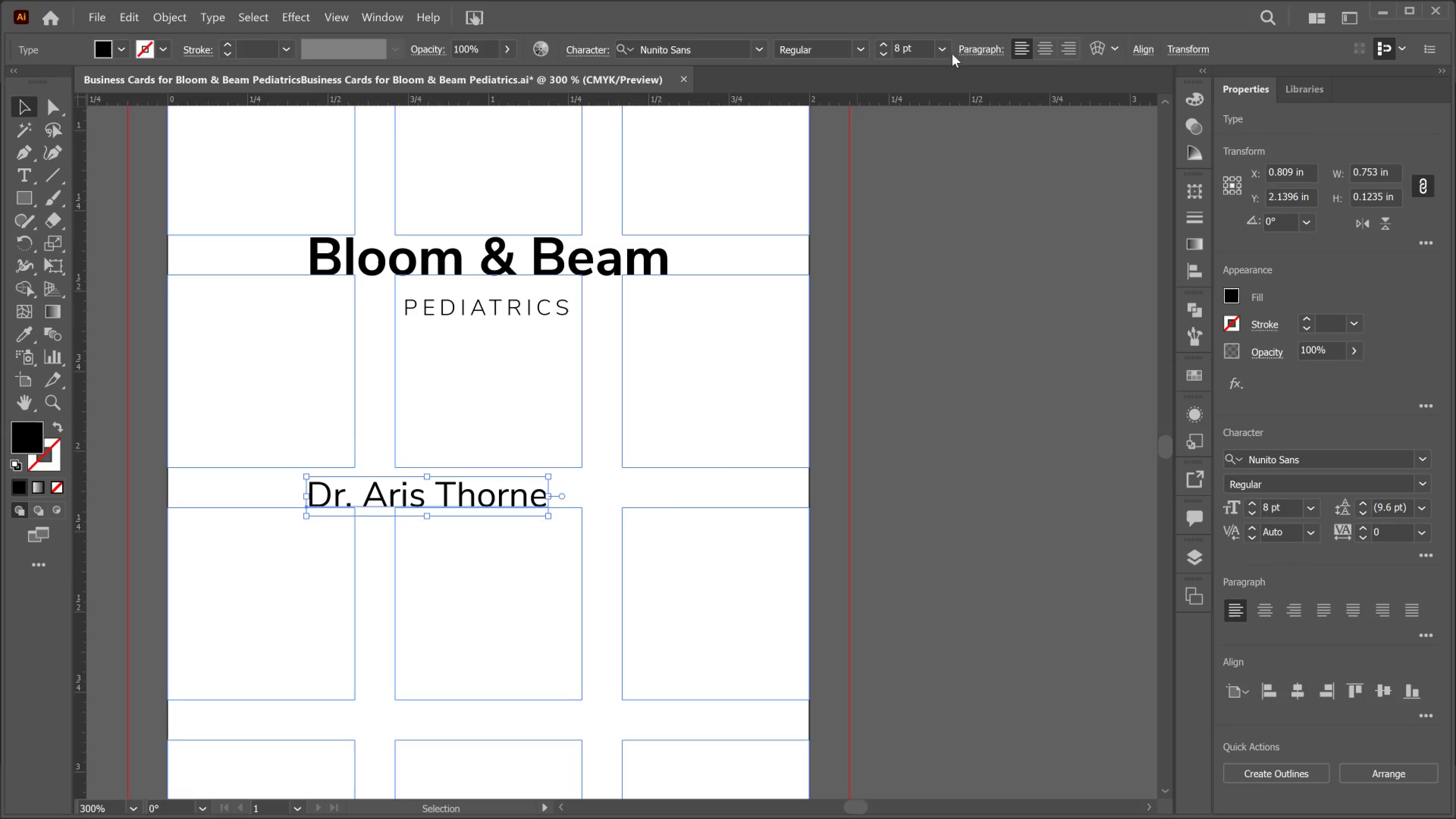 
left_click([1051, 49])
 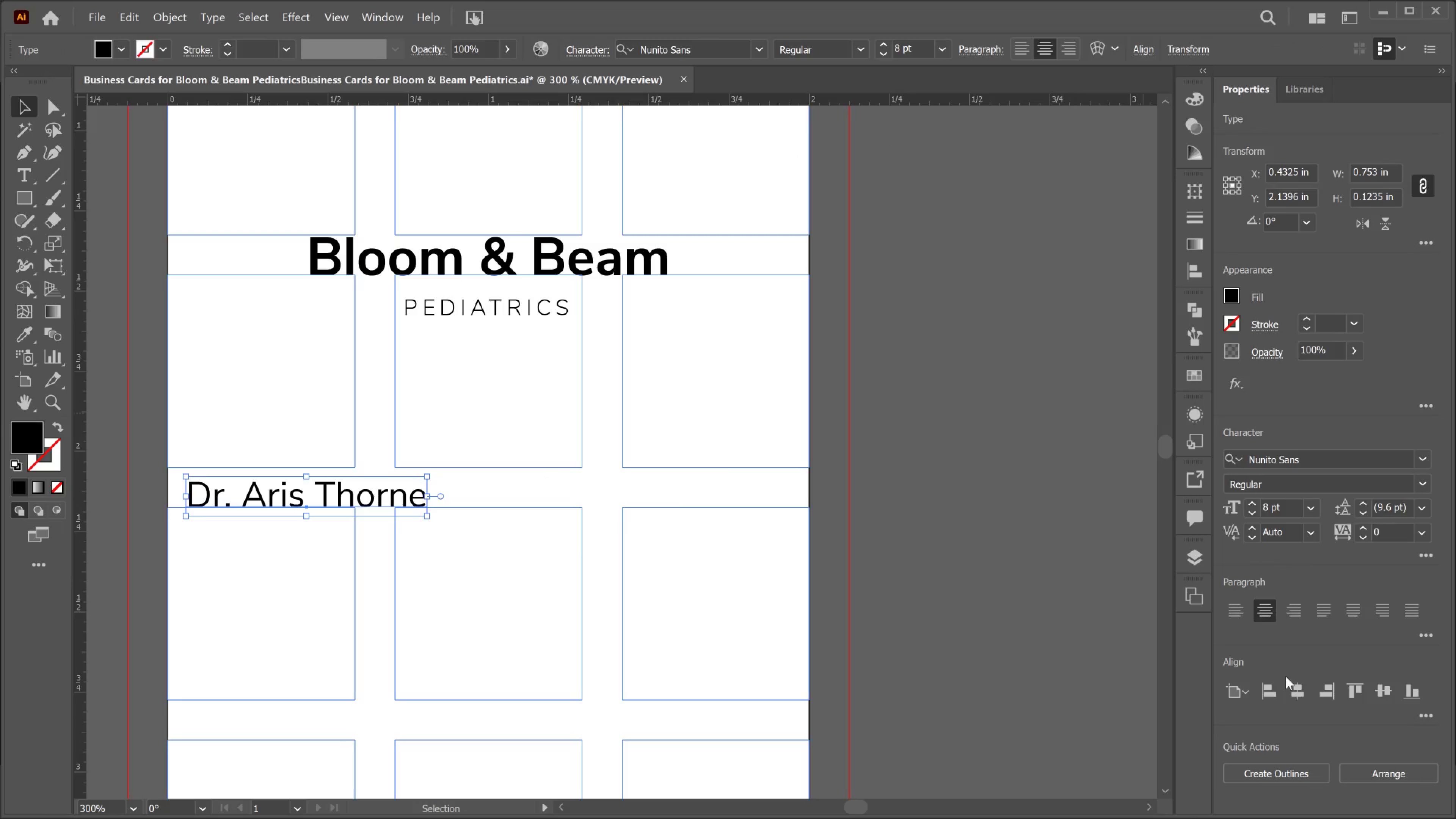 
left_click_drag(start_coordinate=[1293, 682], to_coordinate=[1297, 682])
 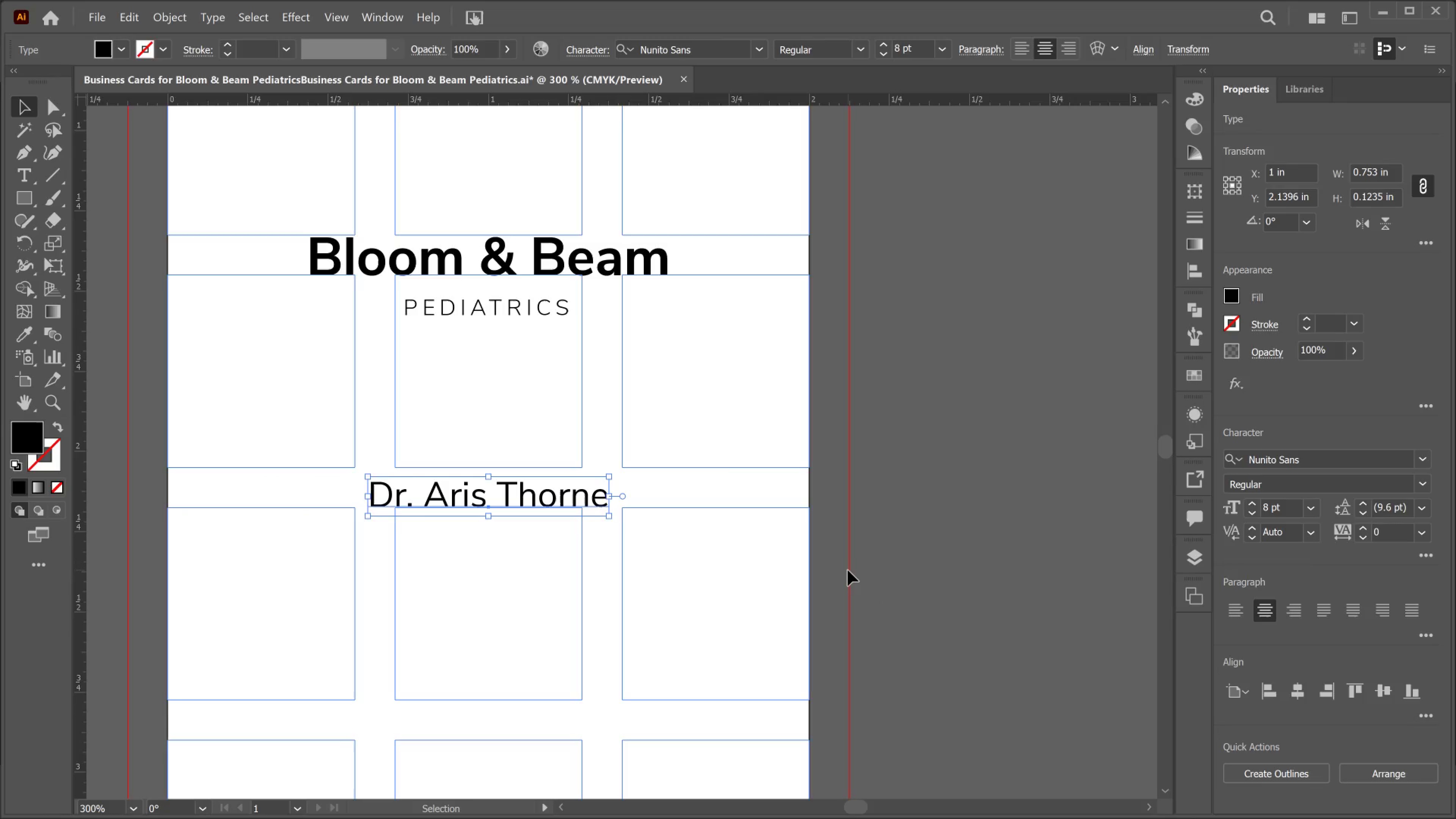 
wait(6.75)
 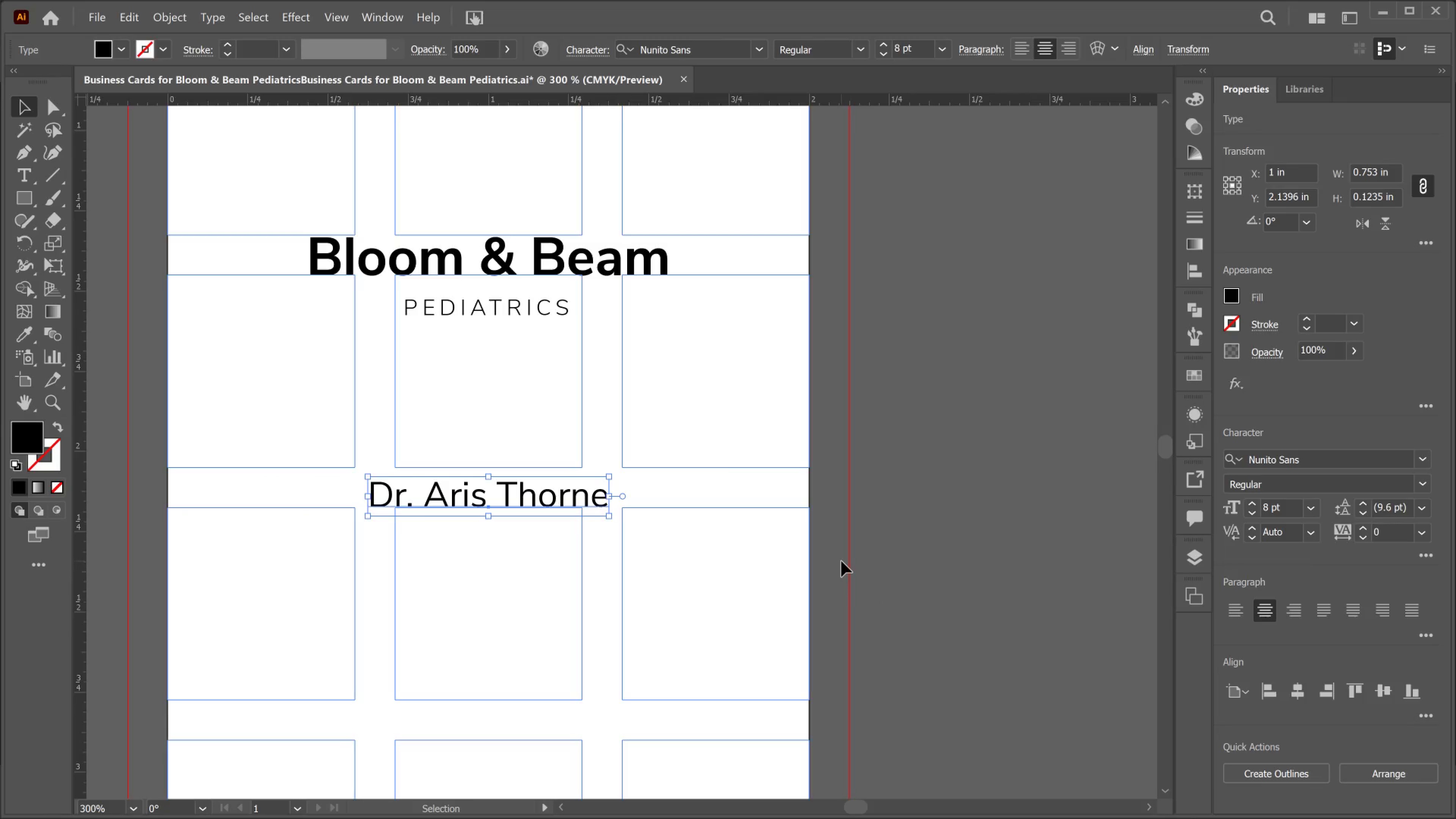 
hold_key(key=AltLeft, duration=2.02)
left_click_drag(start_coordinate=[515, 500], to_coordinate=[504, 579])
 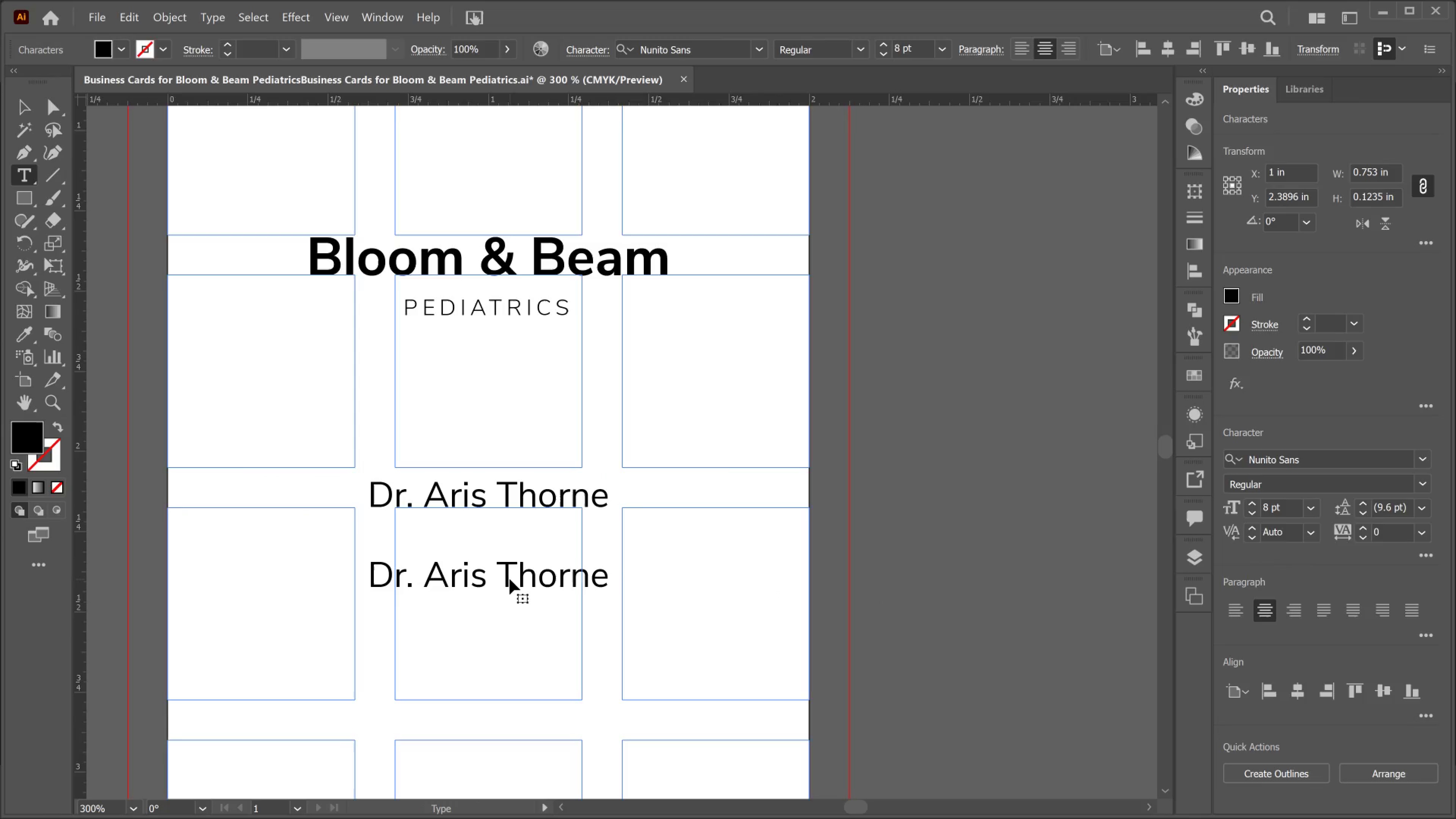 
hold_key(key=ShiftLeft, duration=0.91)
 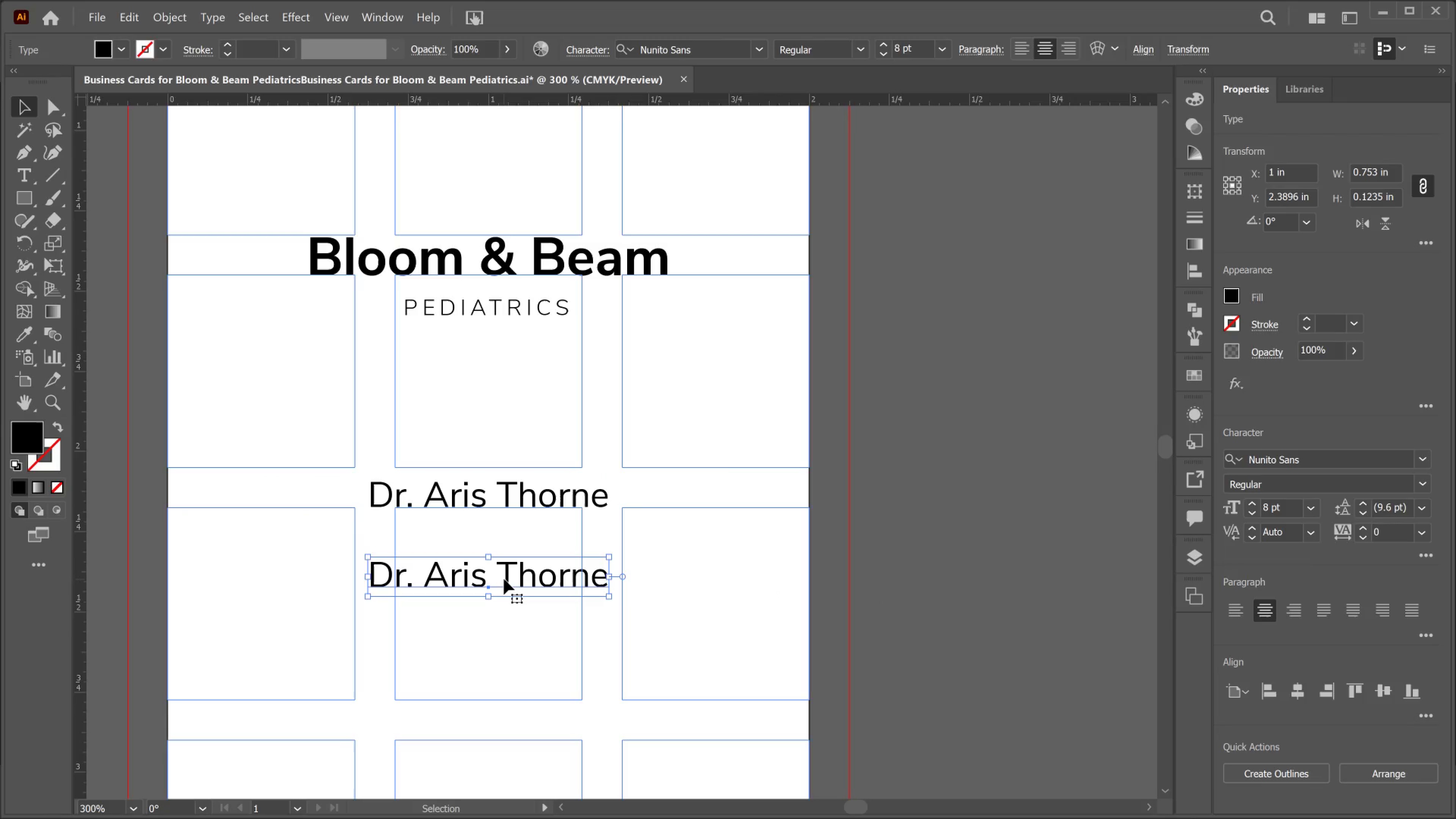 
left_click([504, 579])
 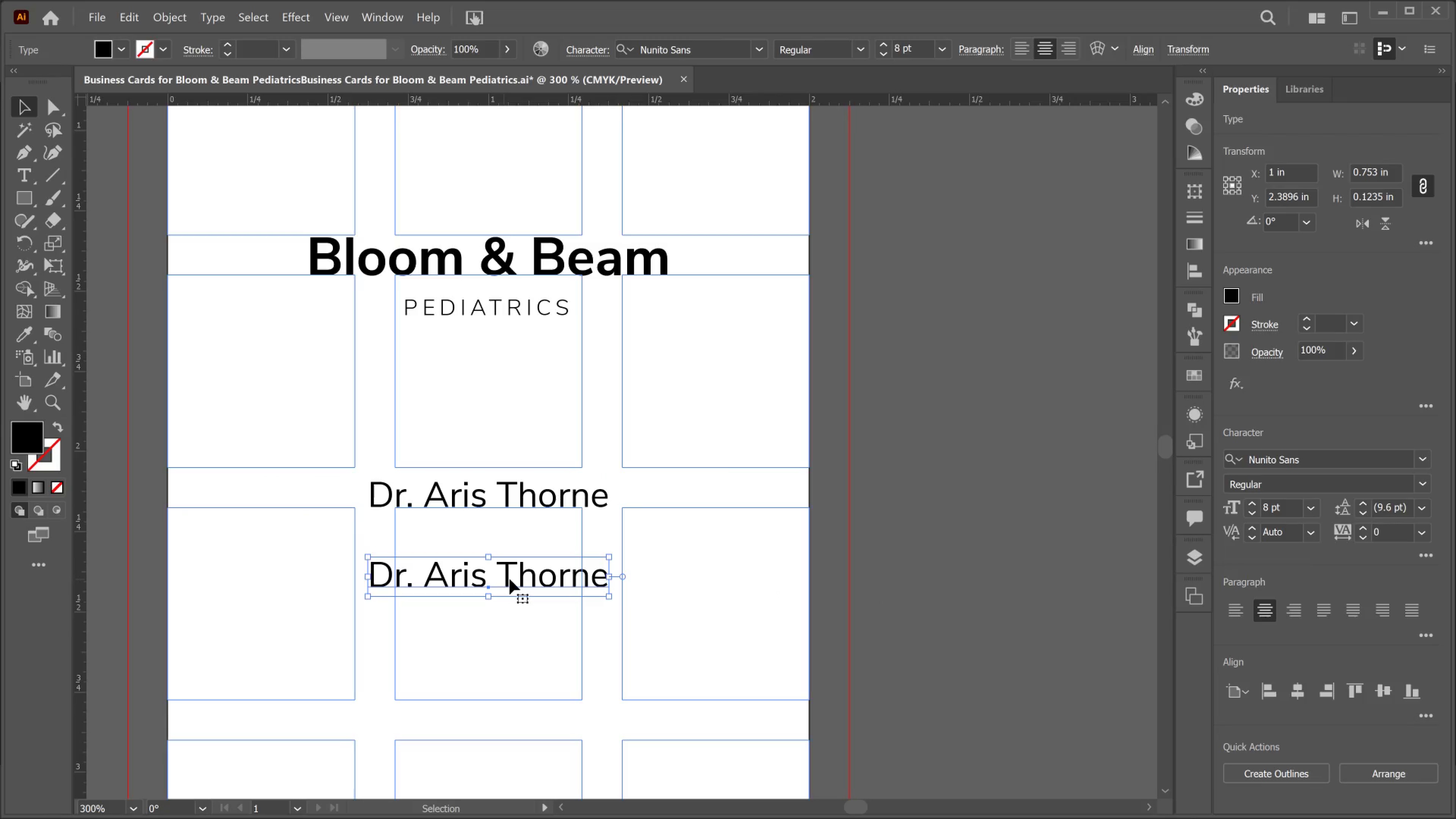 
left_click_drag(start_coordinate=[504, 579], to_coordinate=[510, 579])
 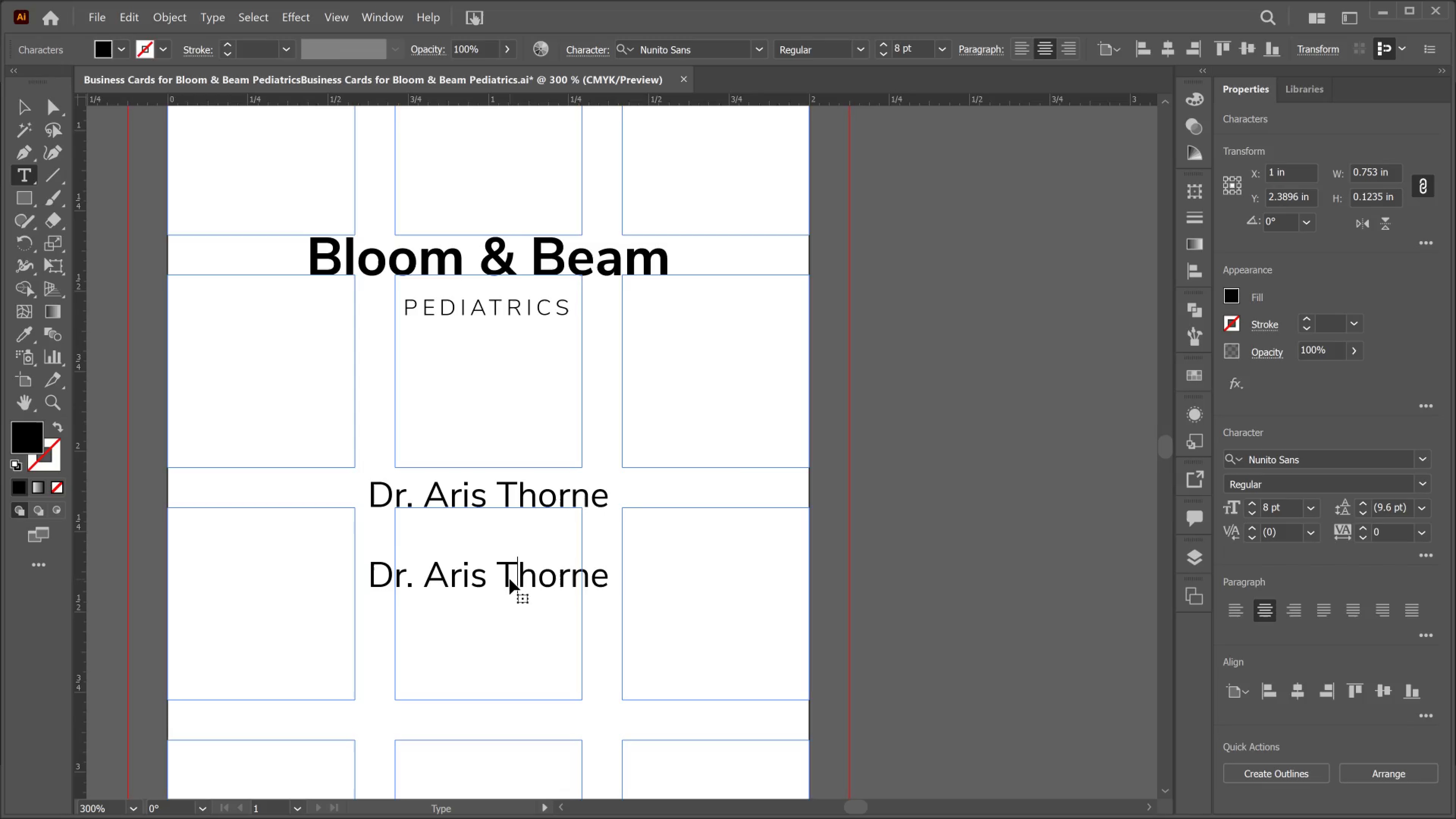 
double_click([510, 579])
 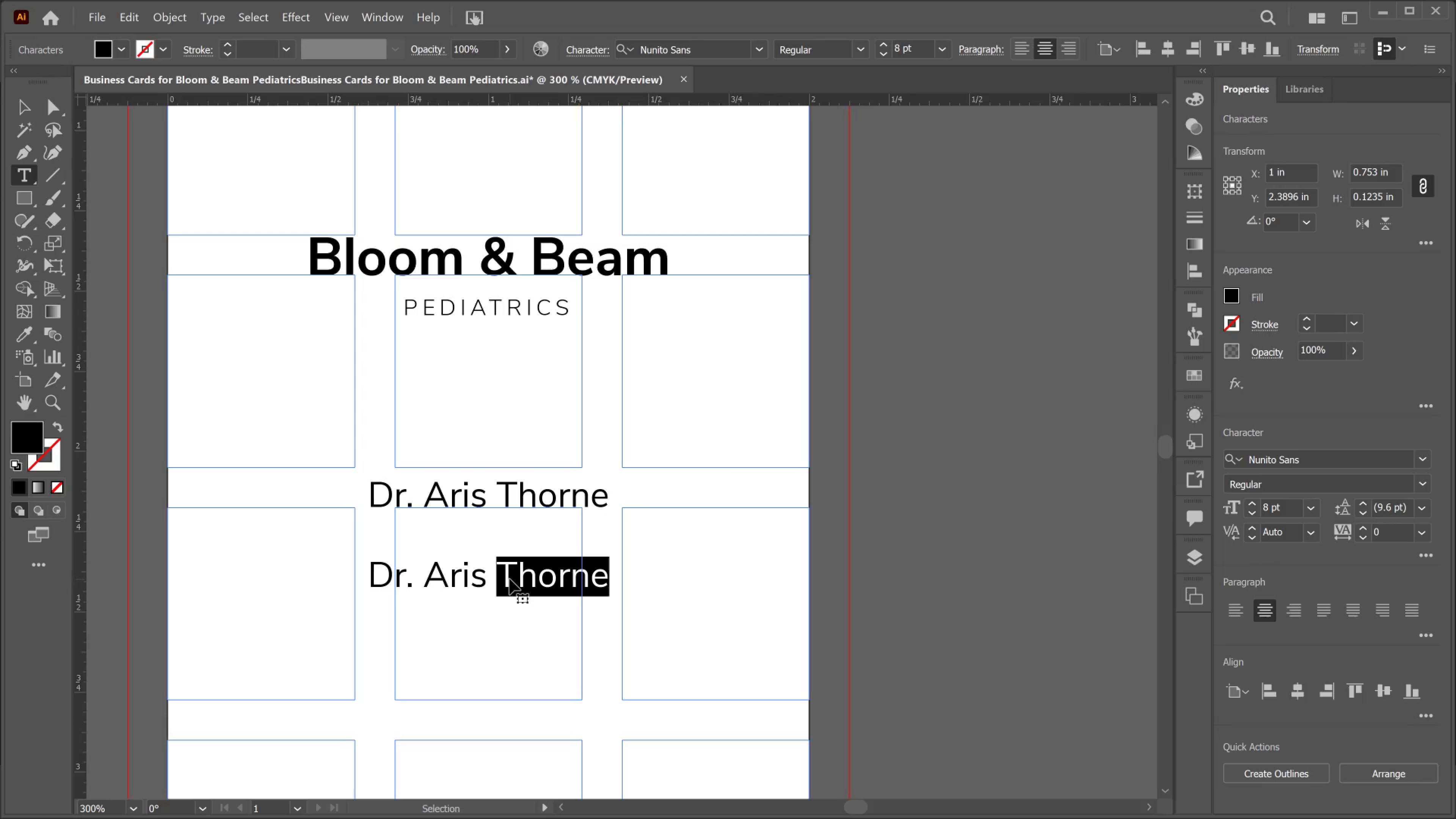 
key(Control+A)
 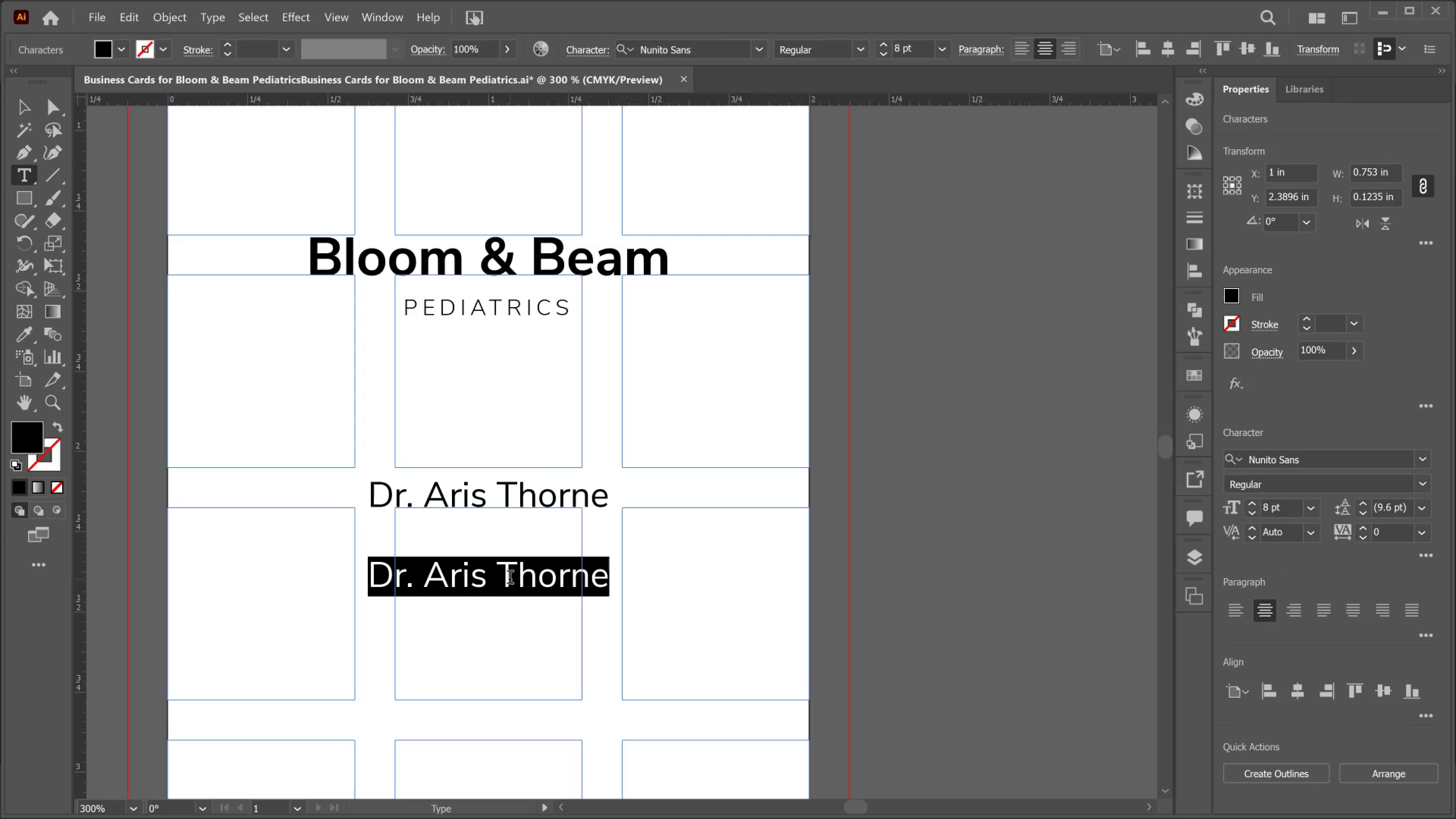 
type(Founder & Lead Physician)
 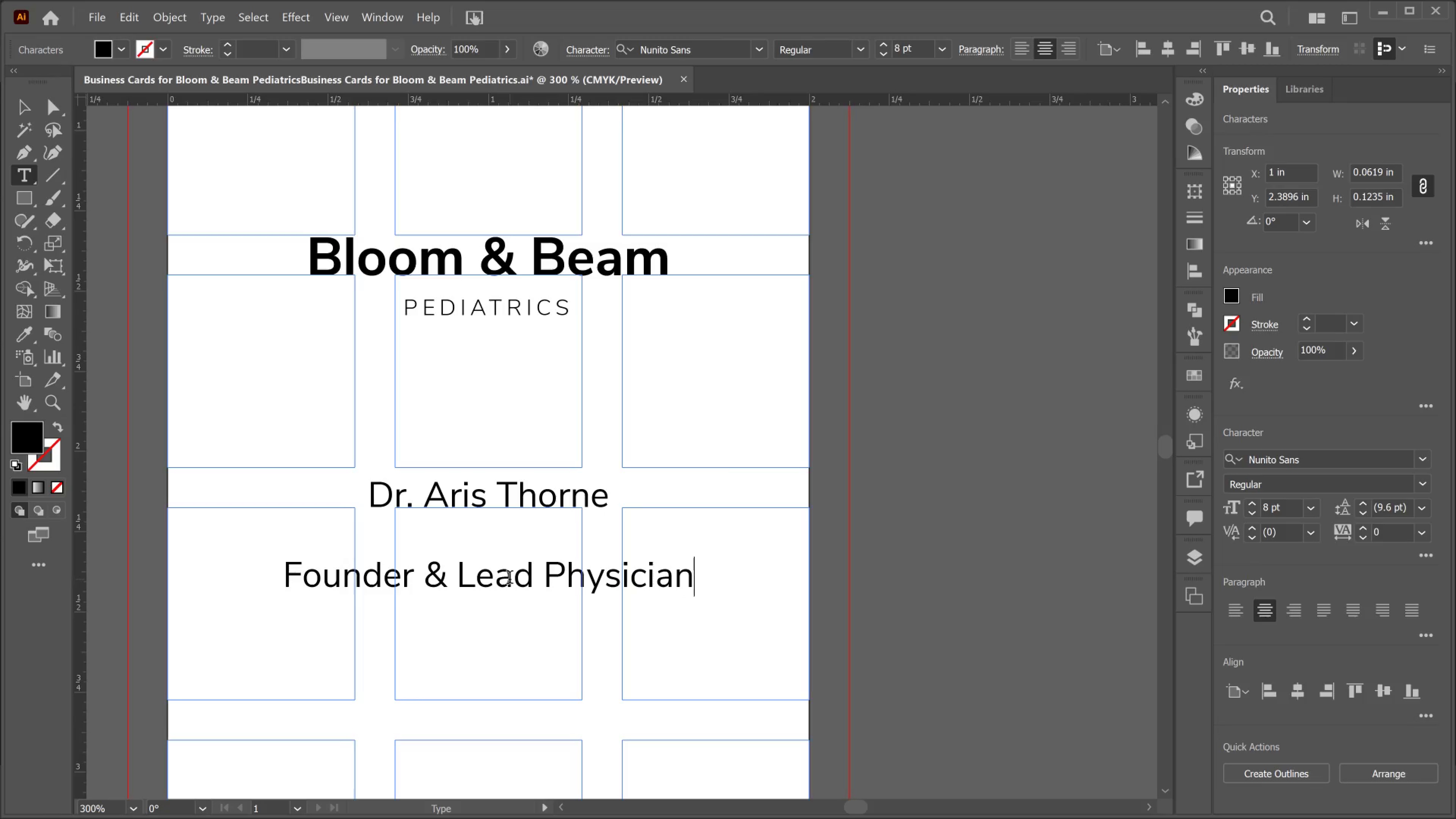 
key(Control+A)
 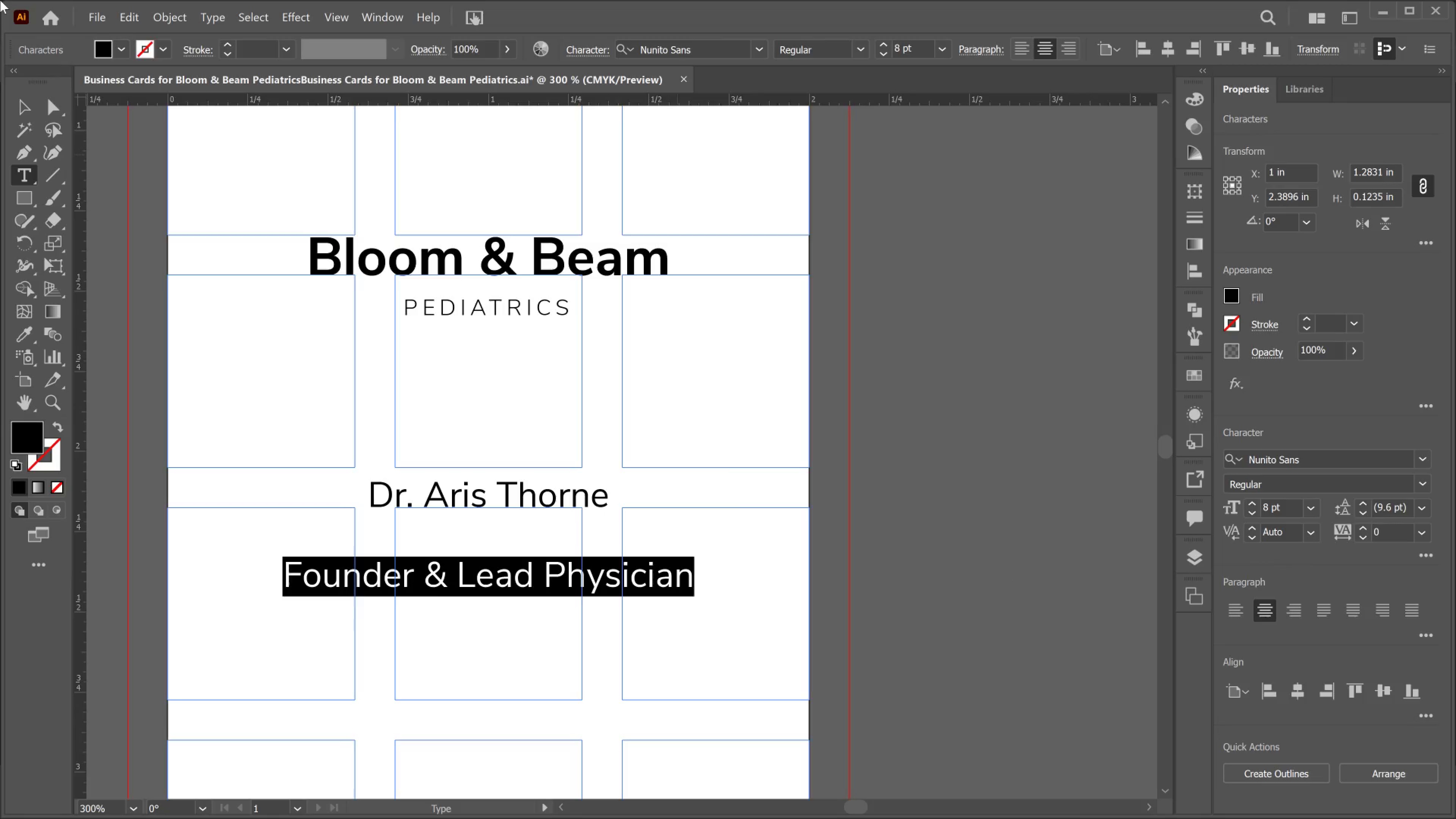 
key(Control+Shift+Comma)
 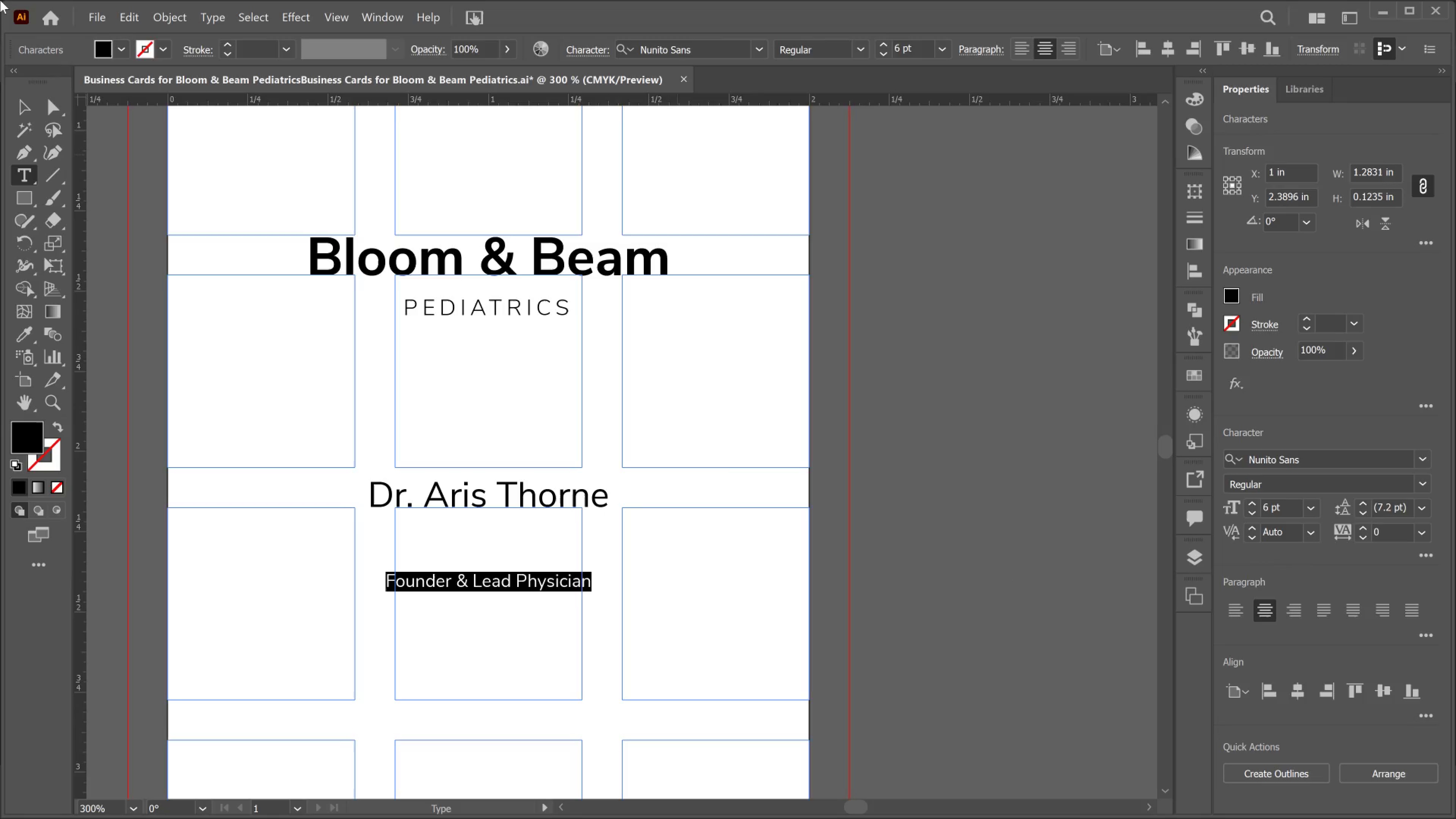 
key(Control+Shift+Comma)
 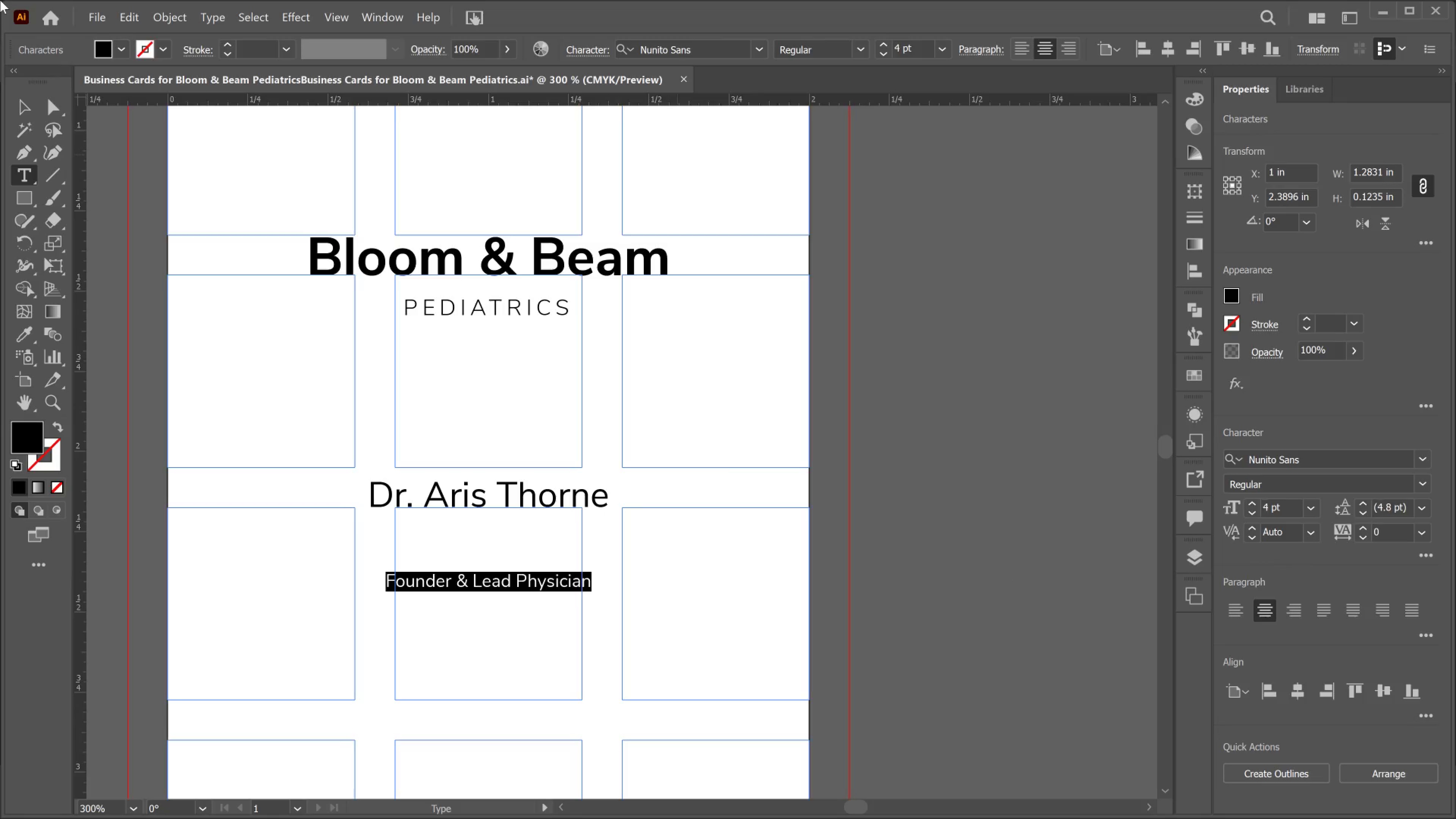 
key(Control+Shift+Comma)
 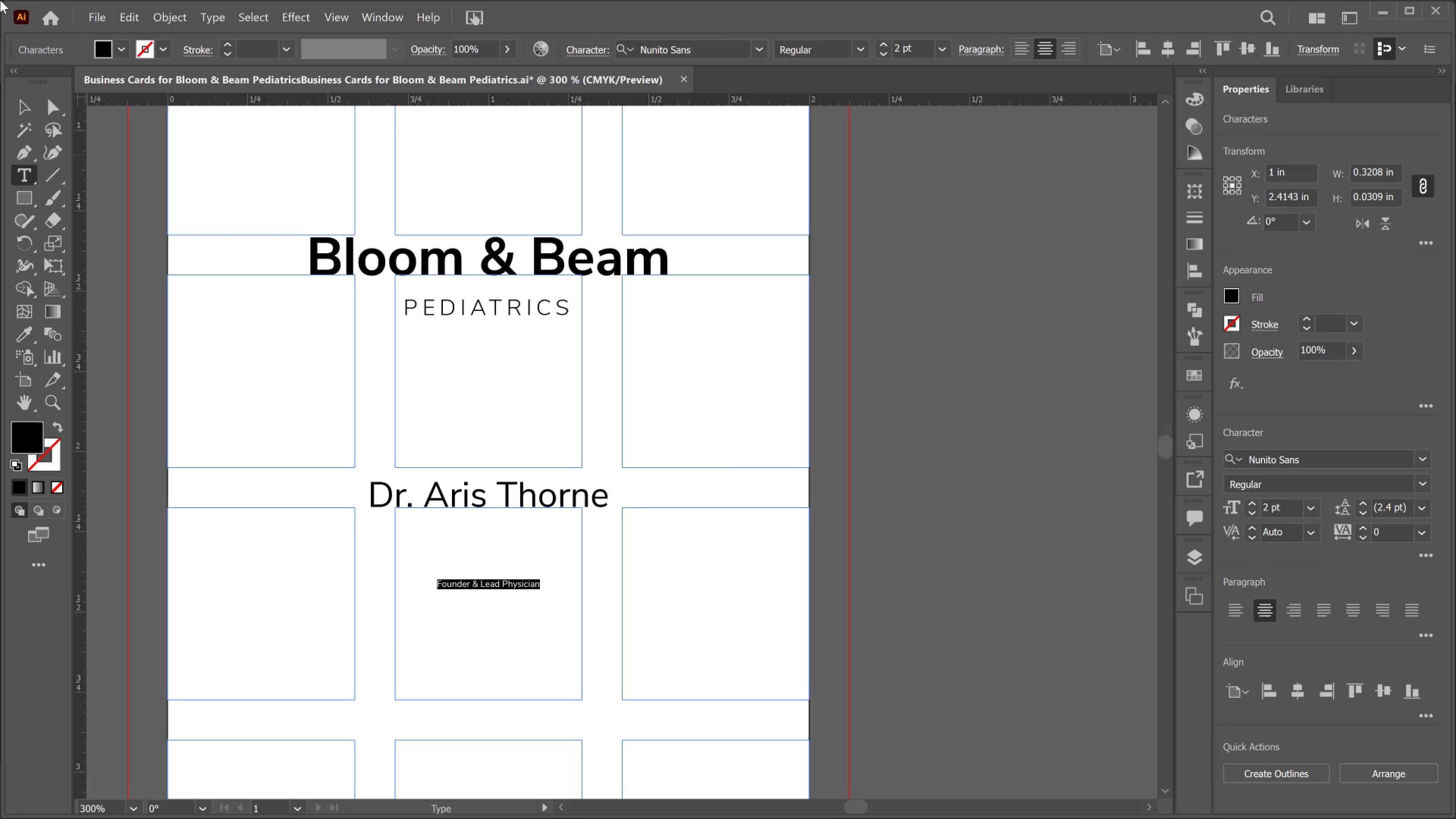 
key(Control+Shift+Period)
 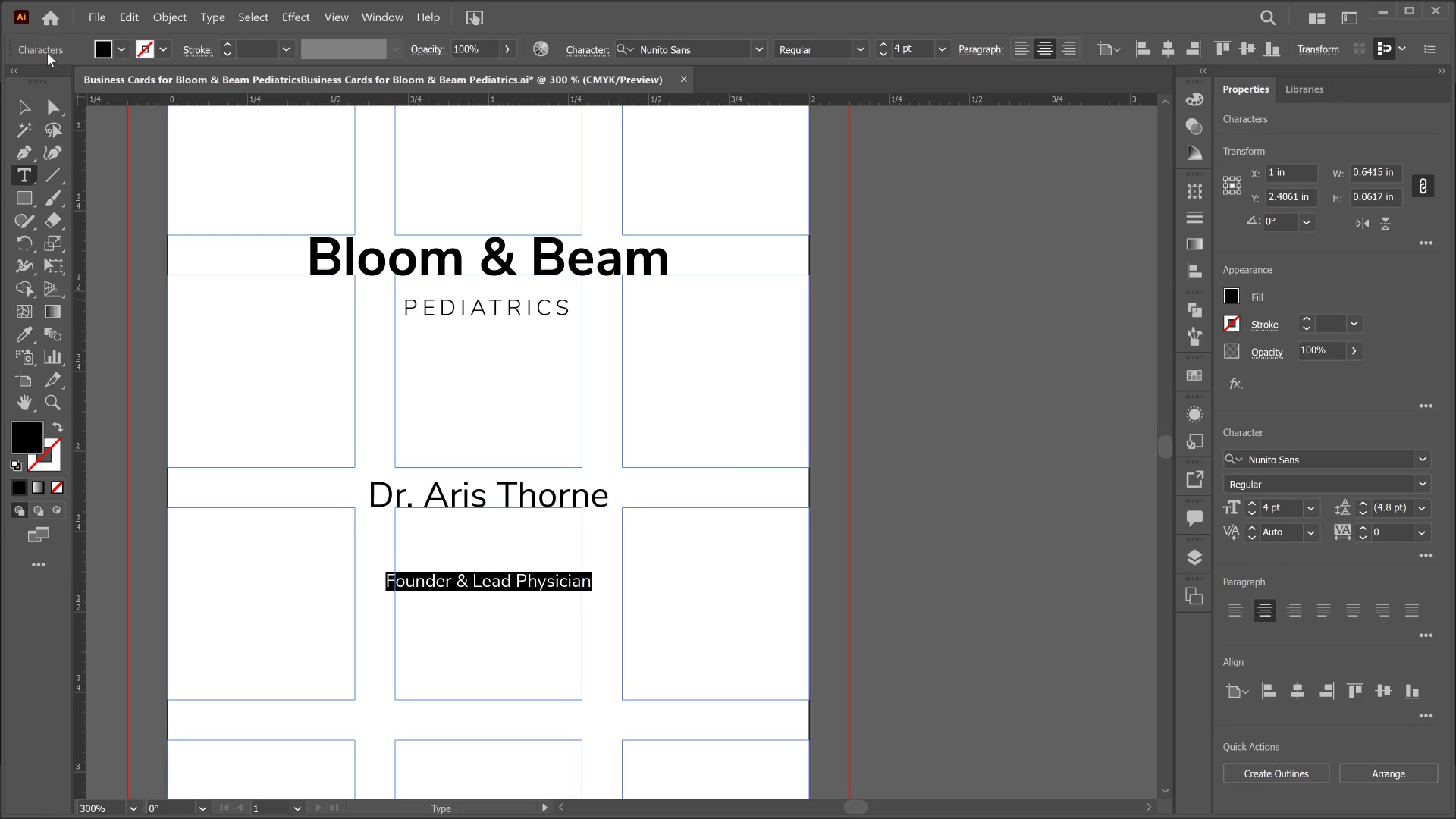 
left_click([25, 108])
 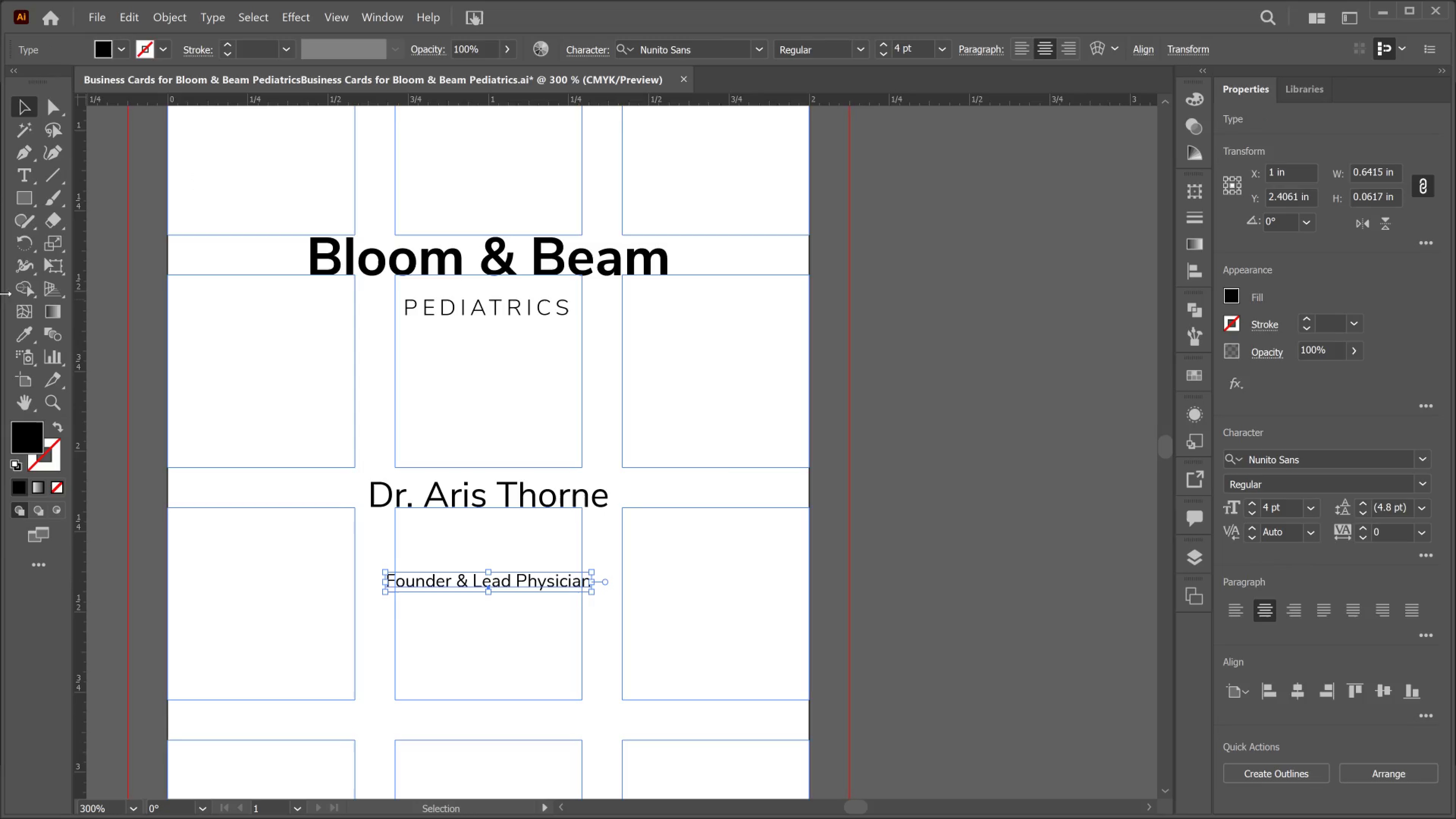 
scroll: coordinate [245, 410], scroll_direction: down, amount: 3.0
 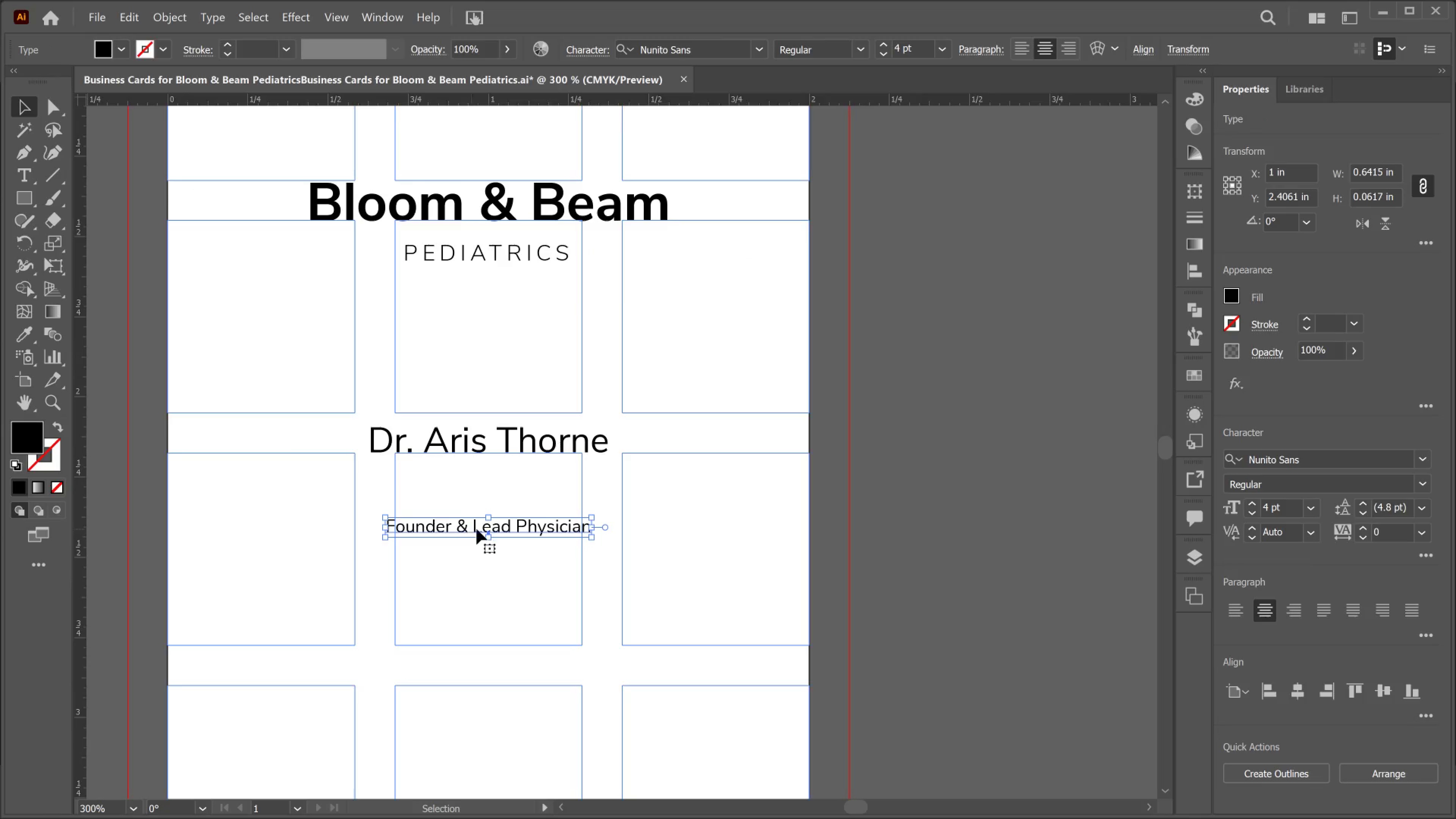 
left_click_drag(start_coordinate=[475, 531], to_coordinate=[475, 506])
 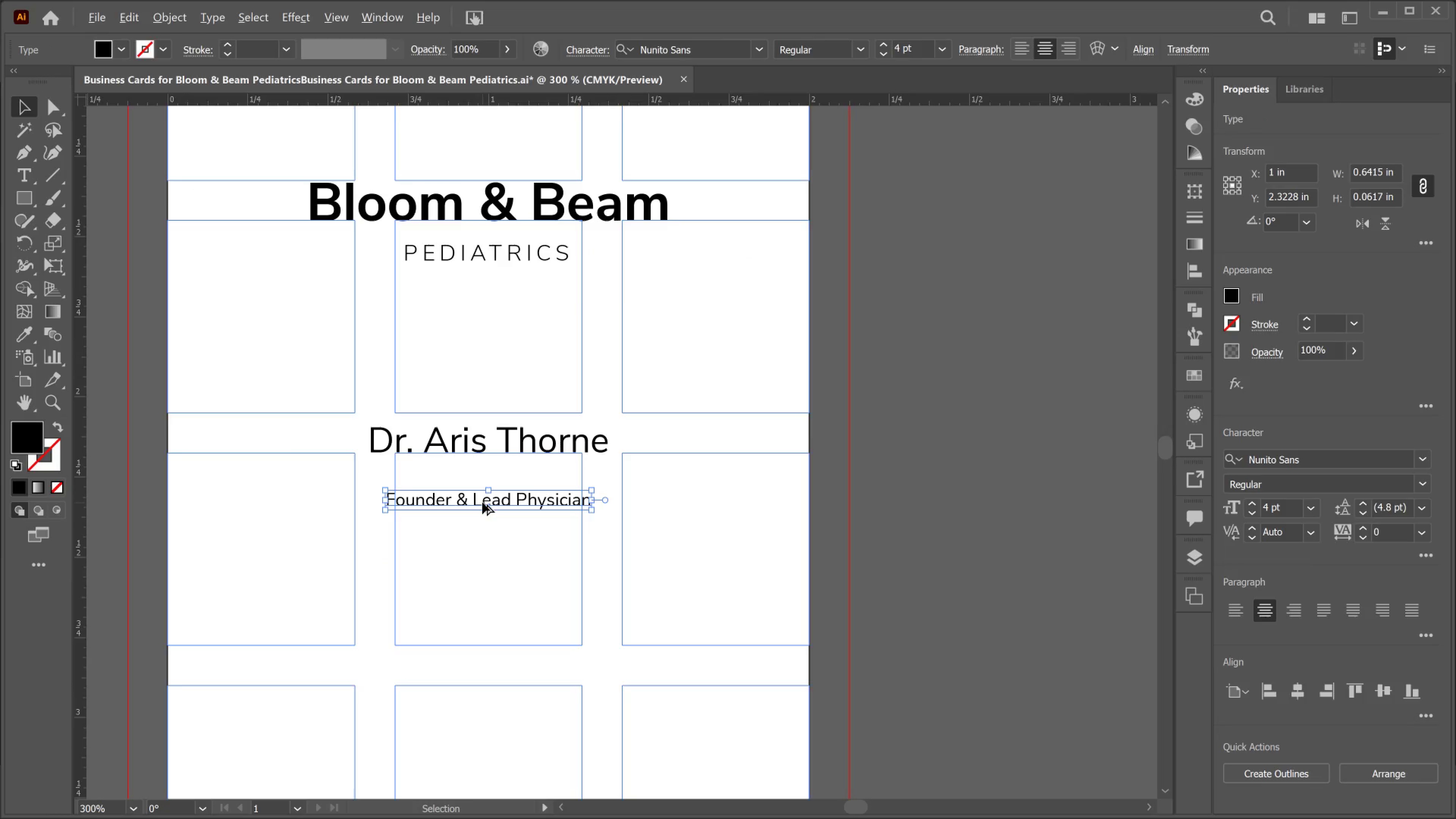 
hold_key(key=ShiftLeft, duration=0.72)
 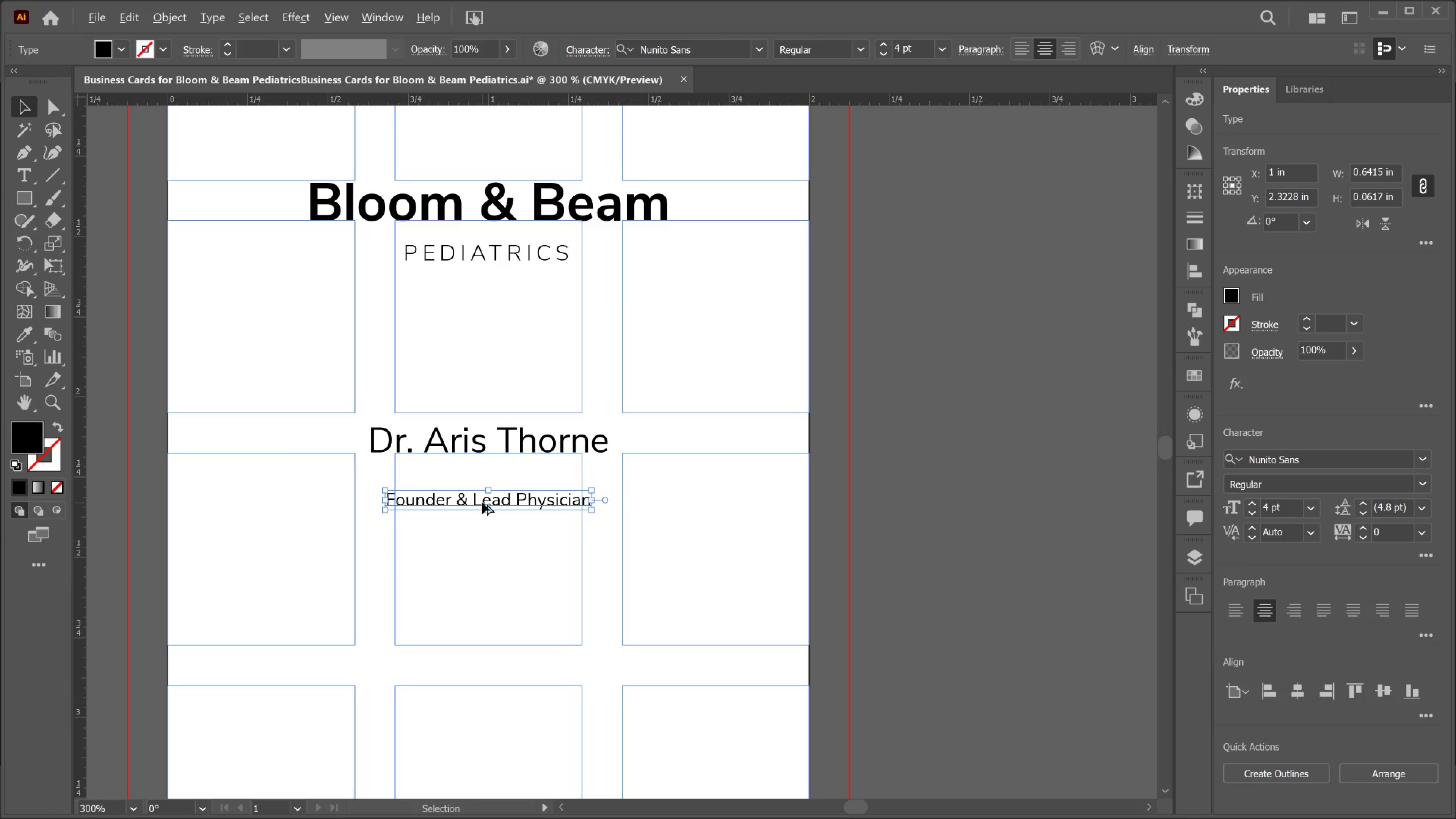 
hold_key(key=AltLeft, duration=1.84)
left_click_drag(start_coordinate=[482, 502], to_coordinate=[482, 535])
 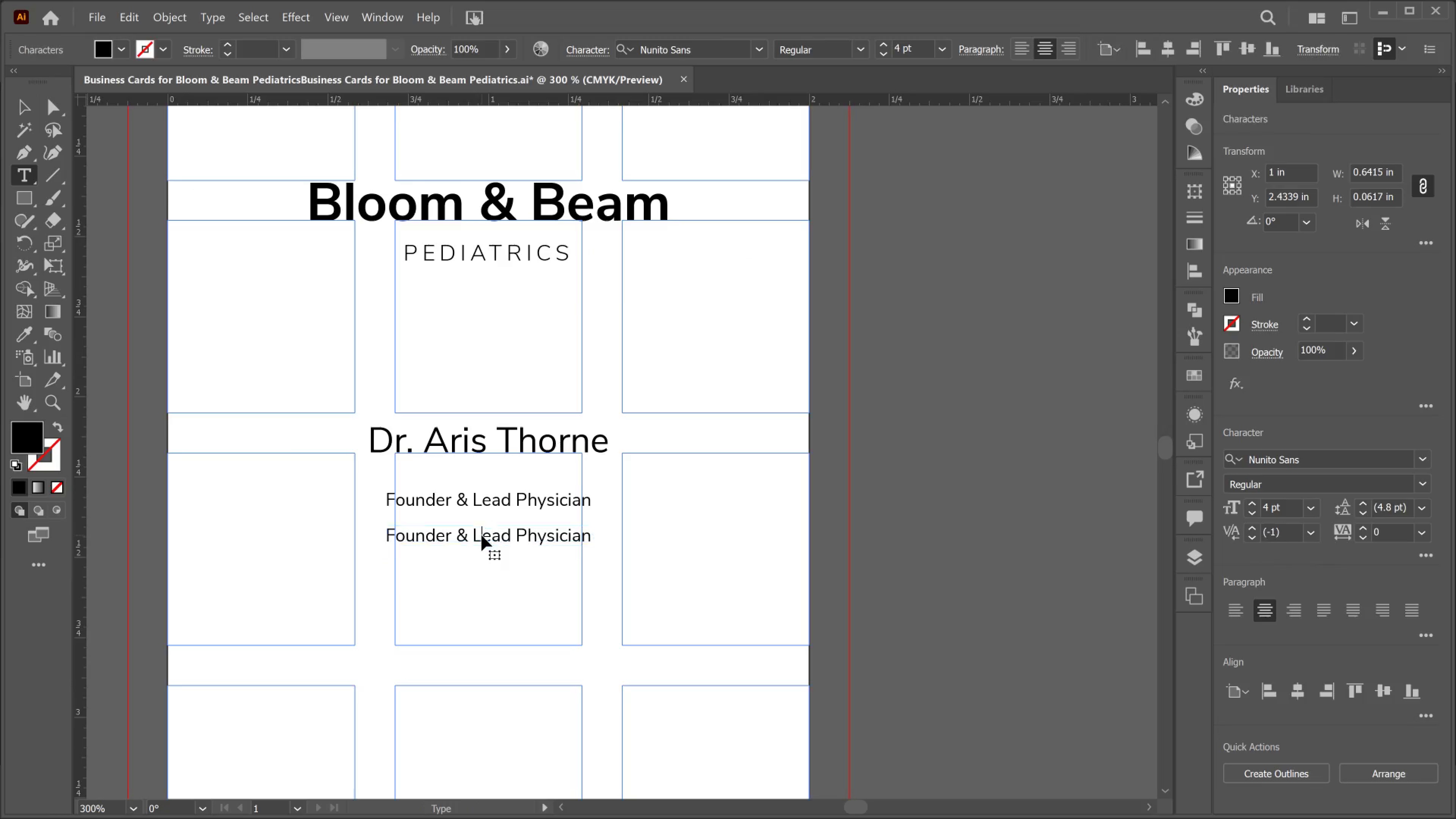 
hold_key(key=ShiftLeft, duration=1.05)
 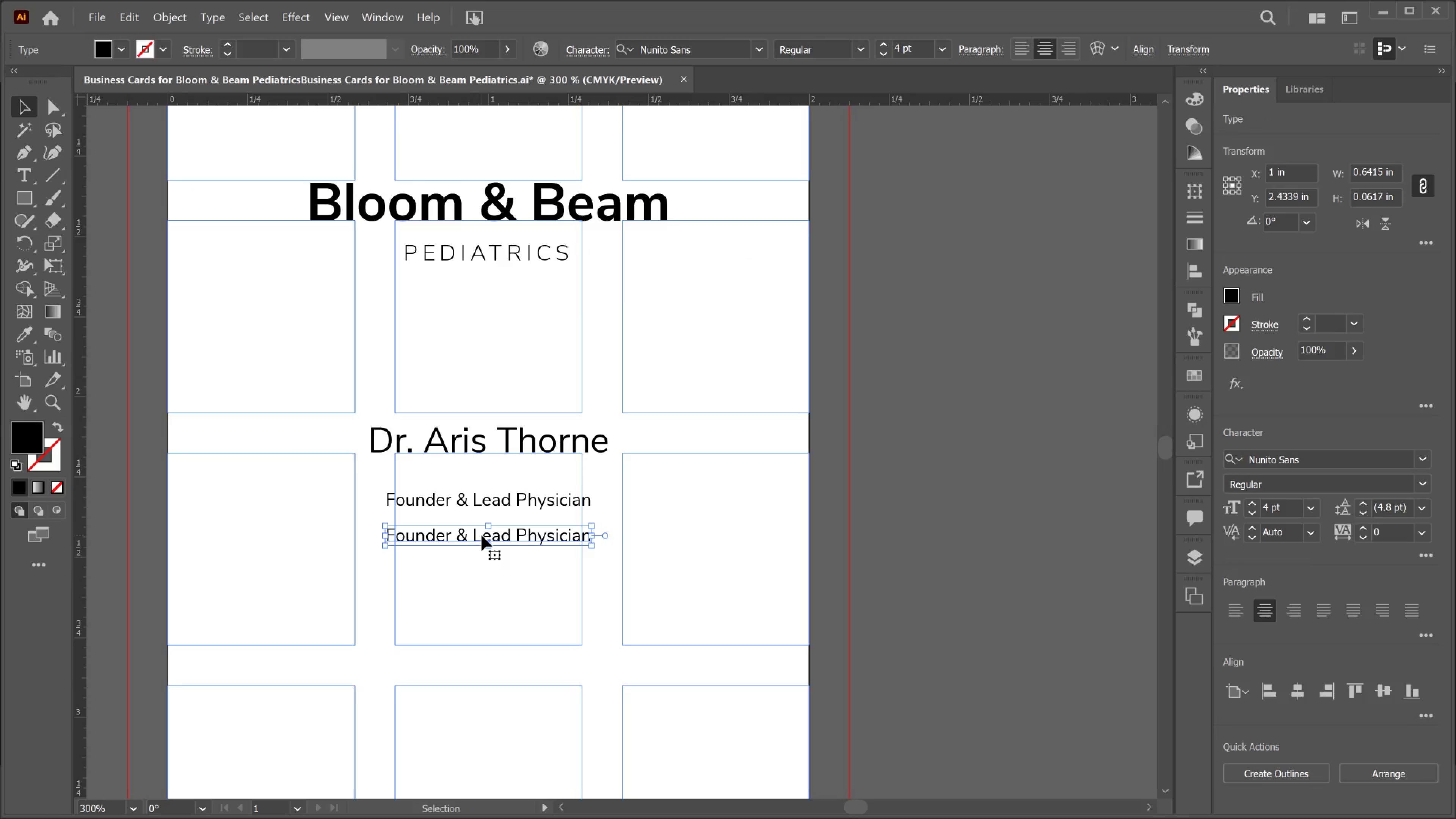 
double_click([482, 535])
 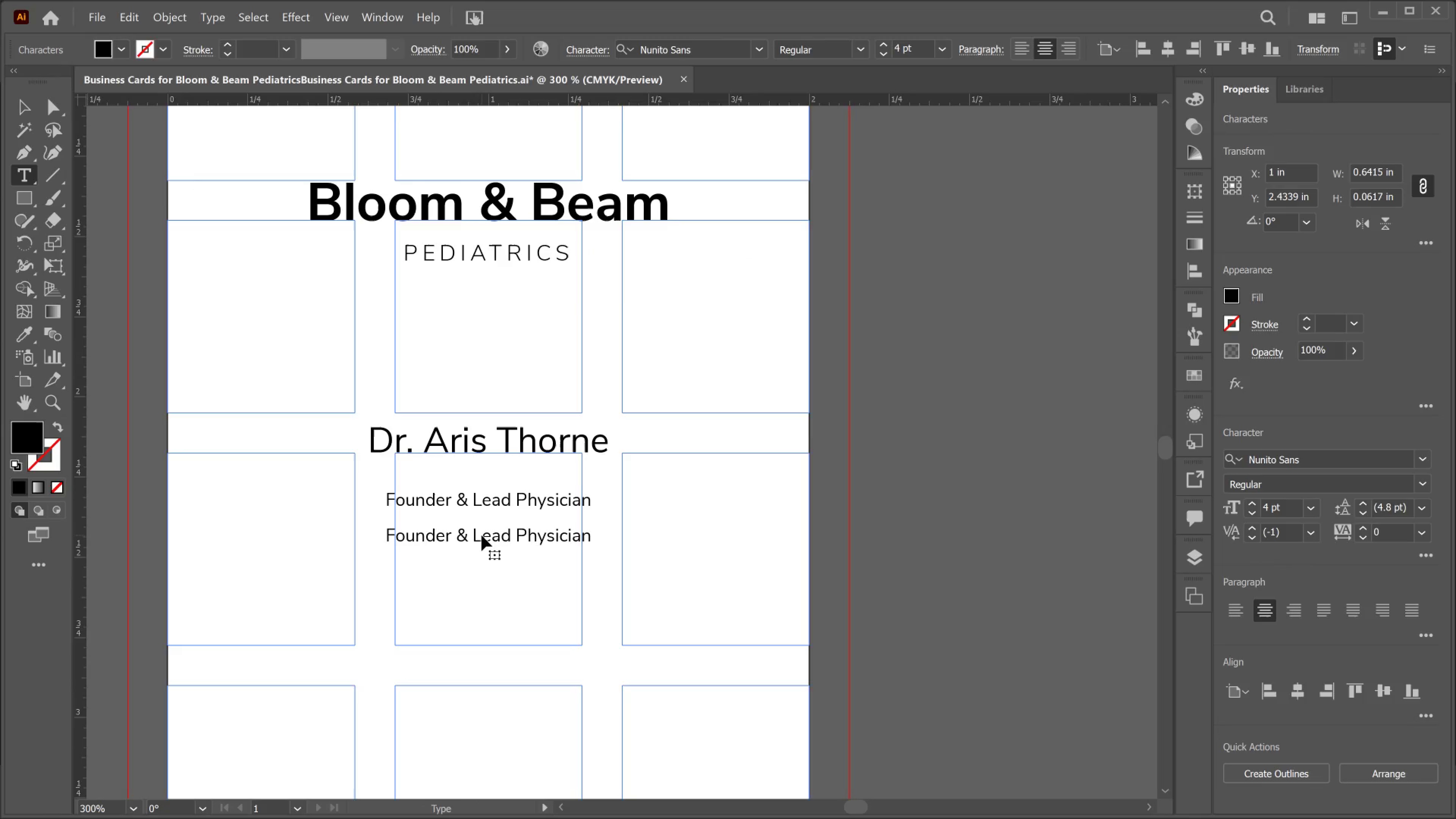 
key(Control+A)
 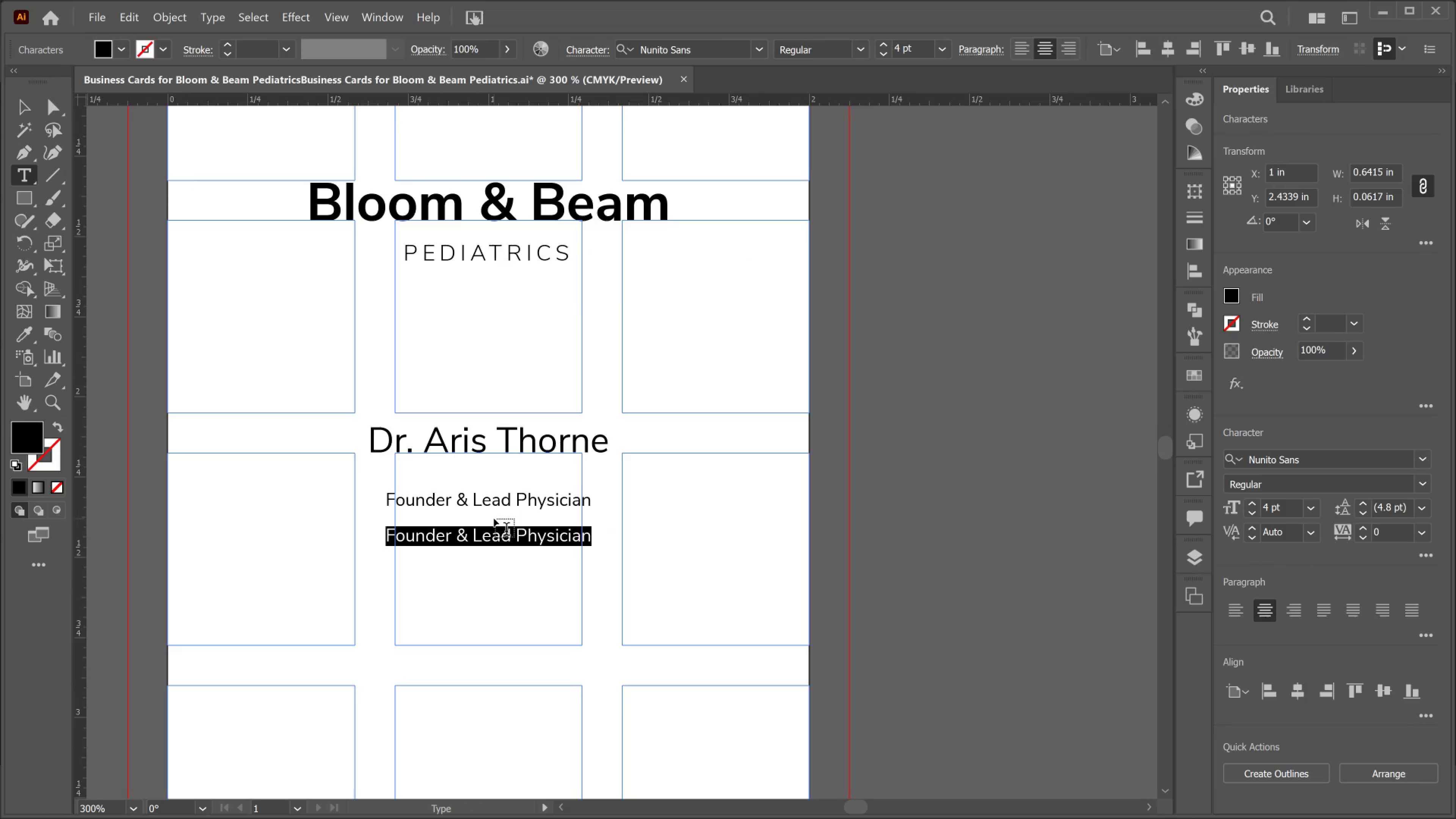 
type(Sensory-Friendly care for )
 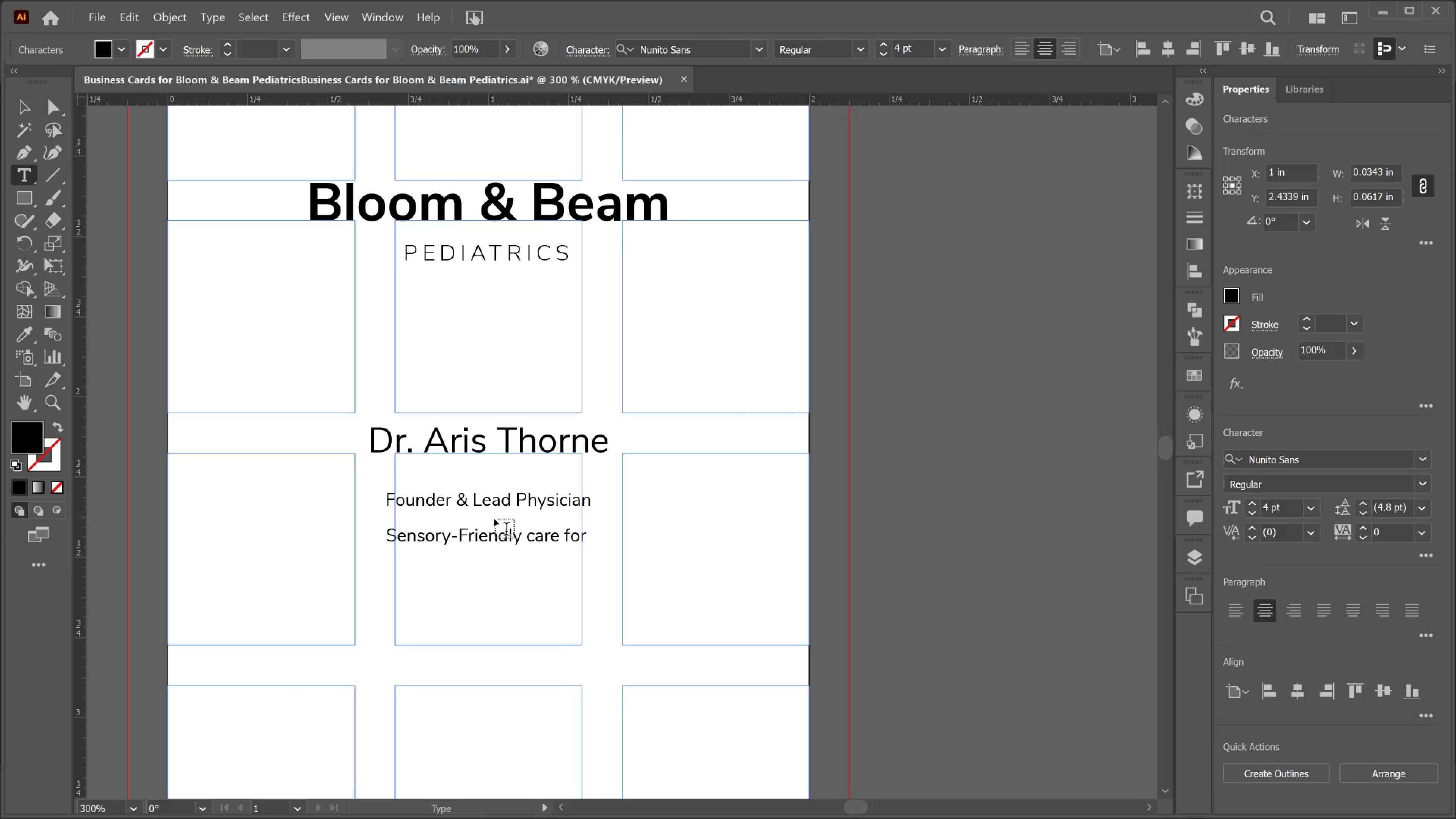 
key(Enter)
 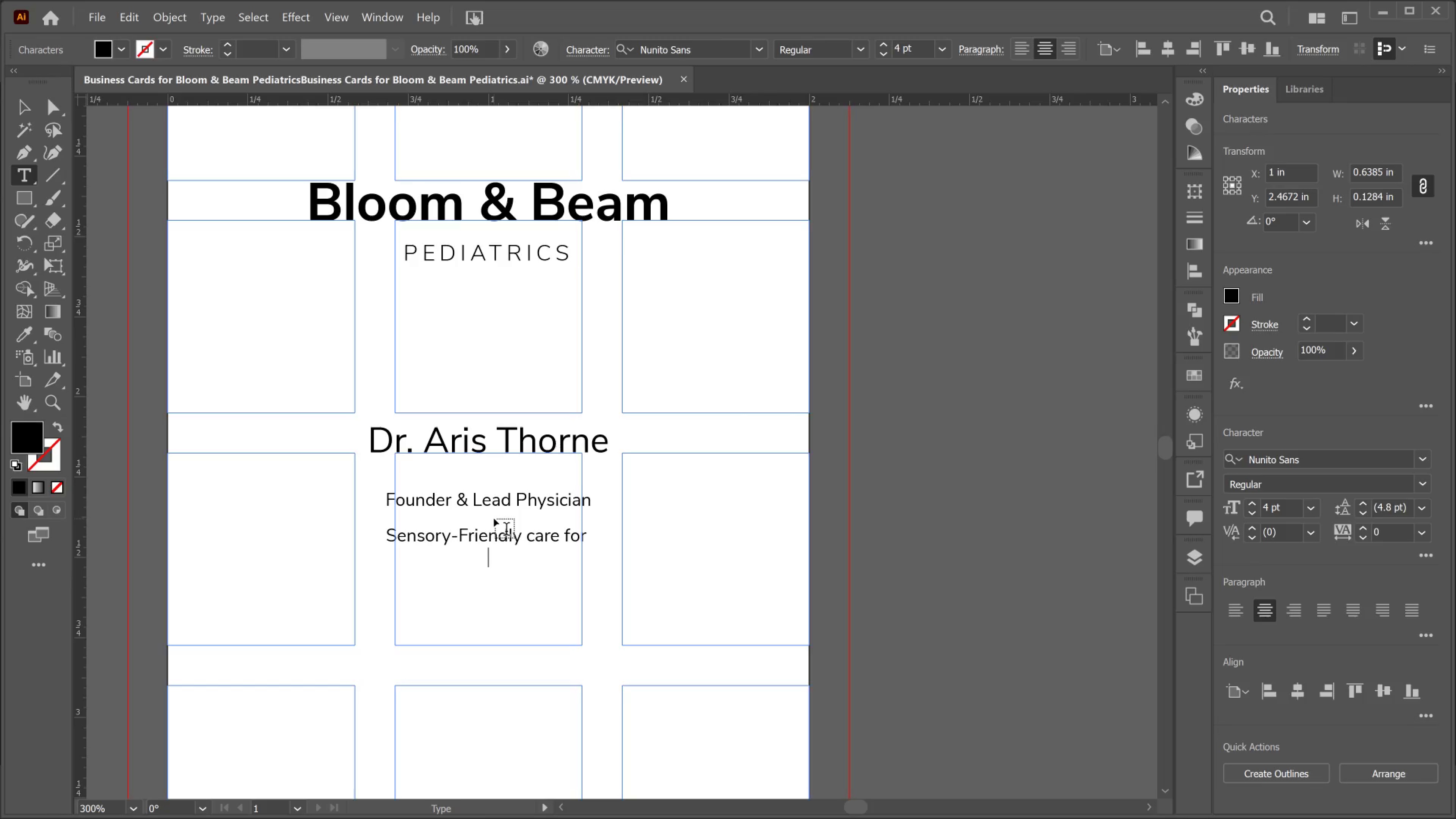 
key(Backspace)
 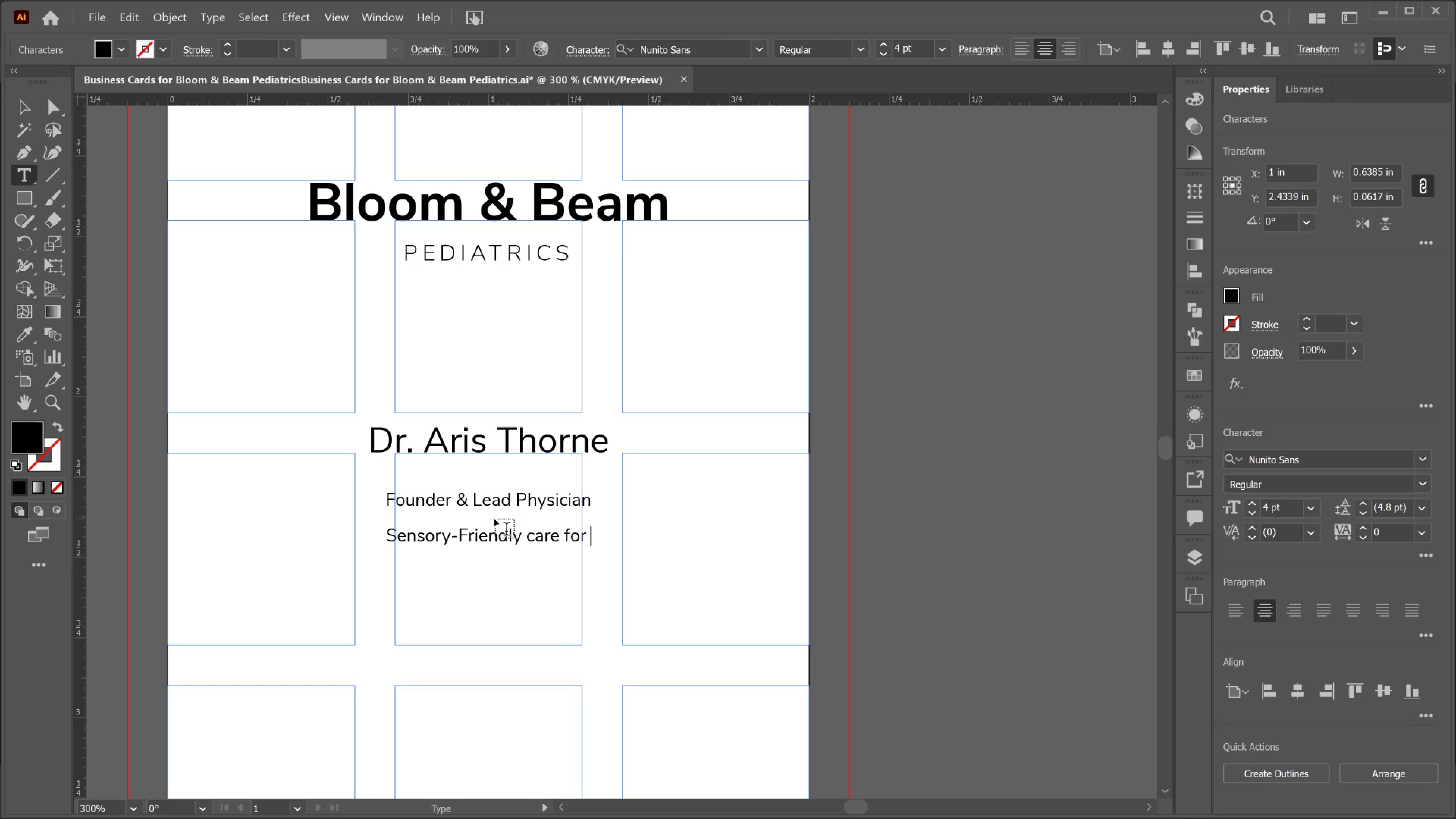 
key(Backspace)
 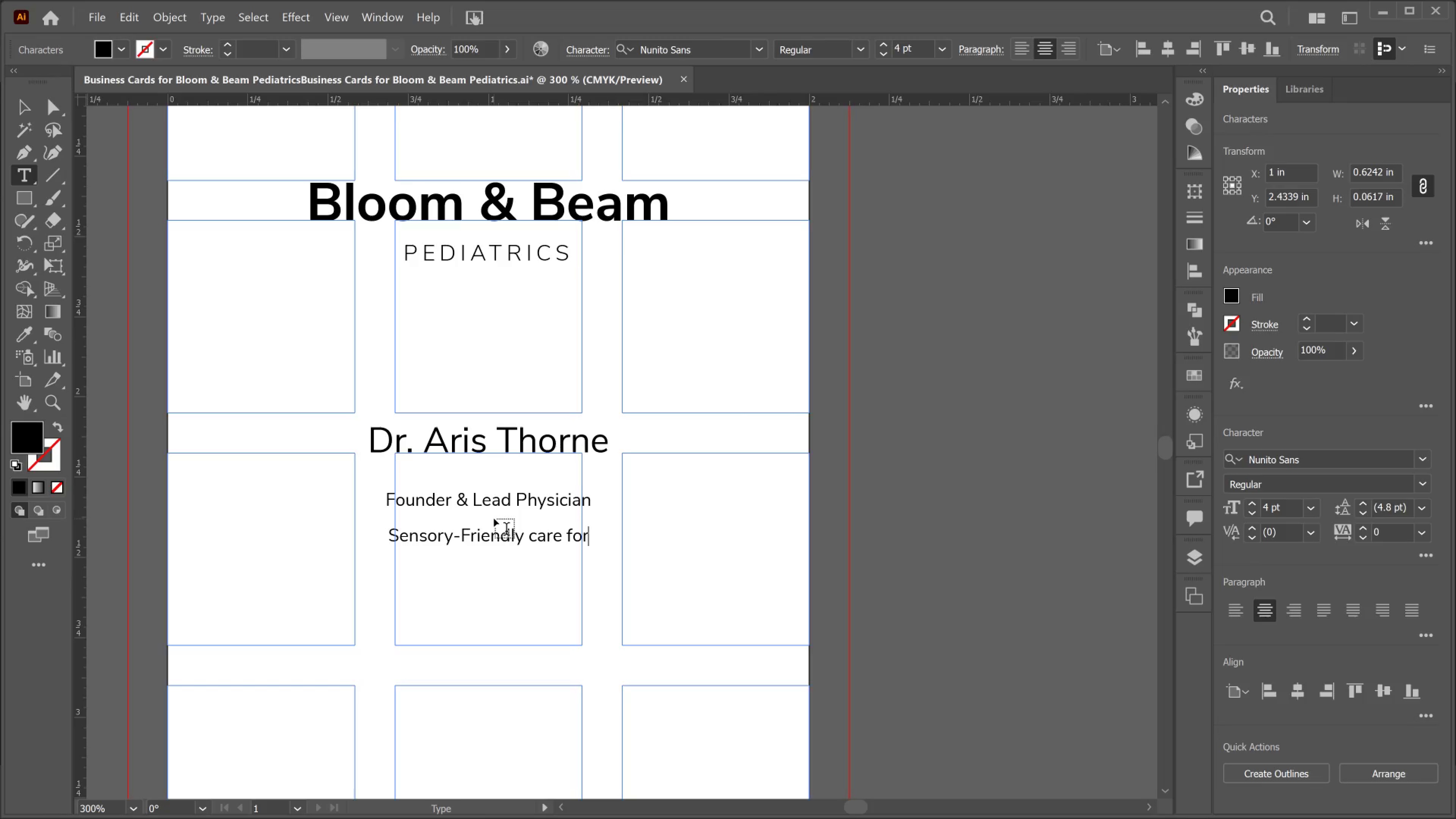 
key(Enter)
 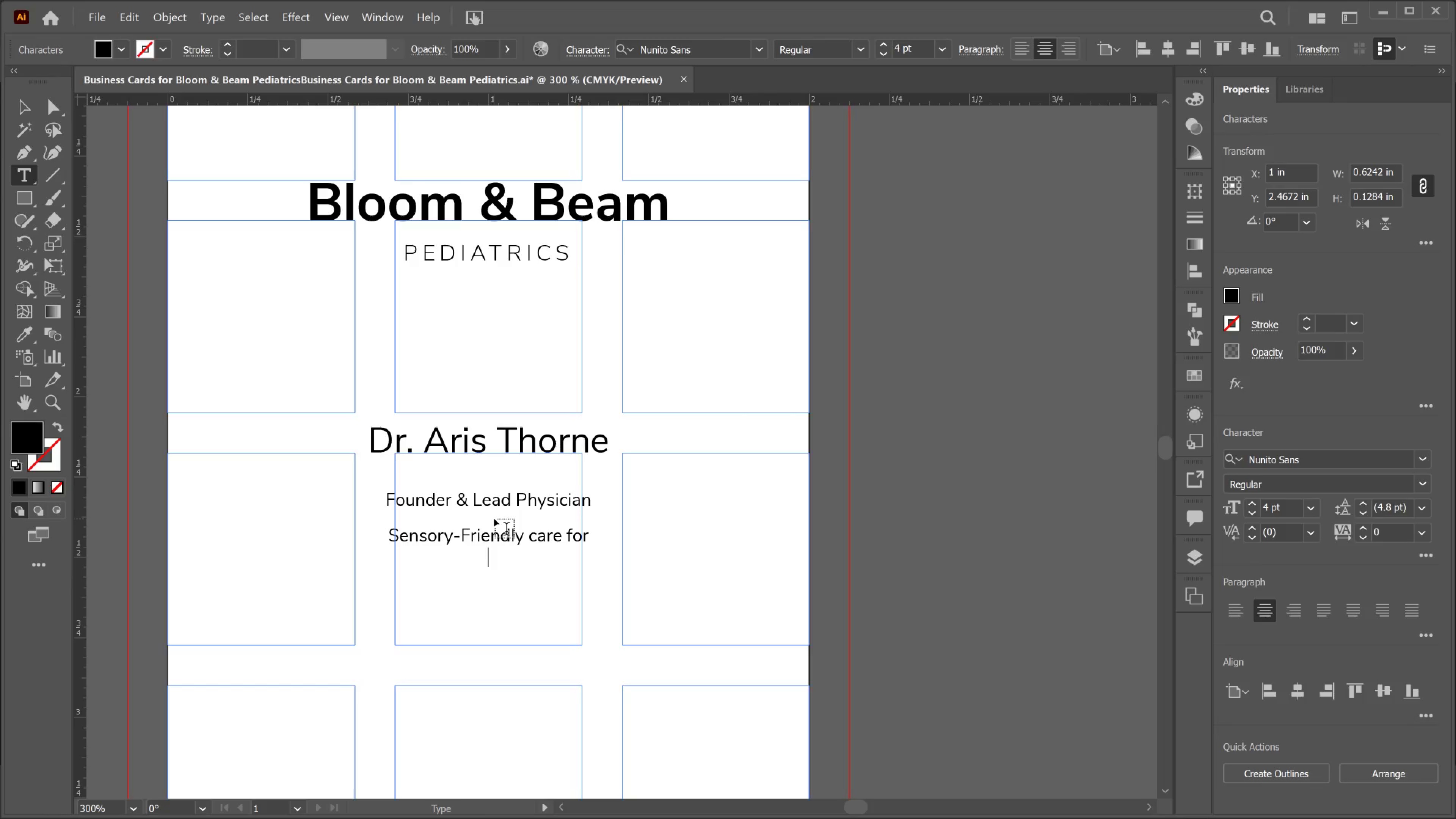 
type(ne)
key(Tab)
key(Tab)
 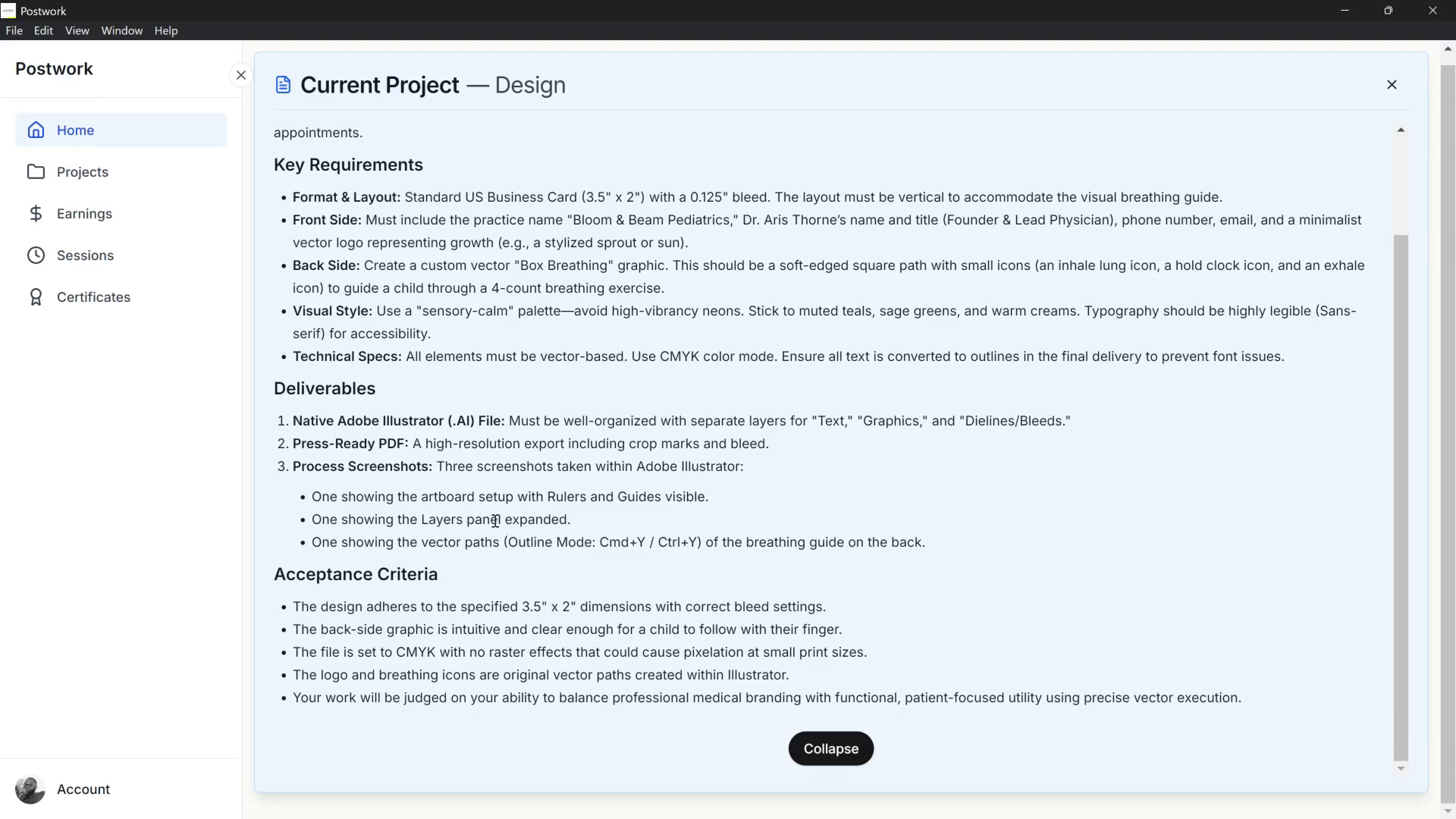 
hold_key(key=AltLeft, duration=0.92)